 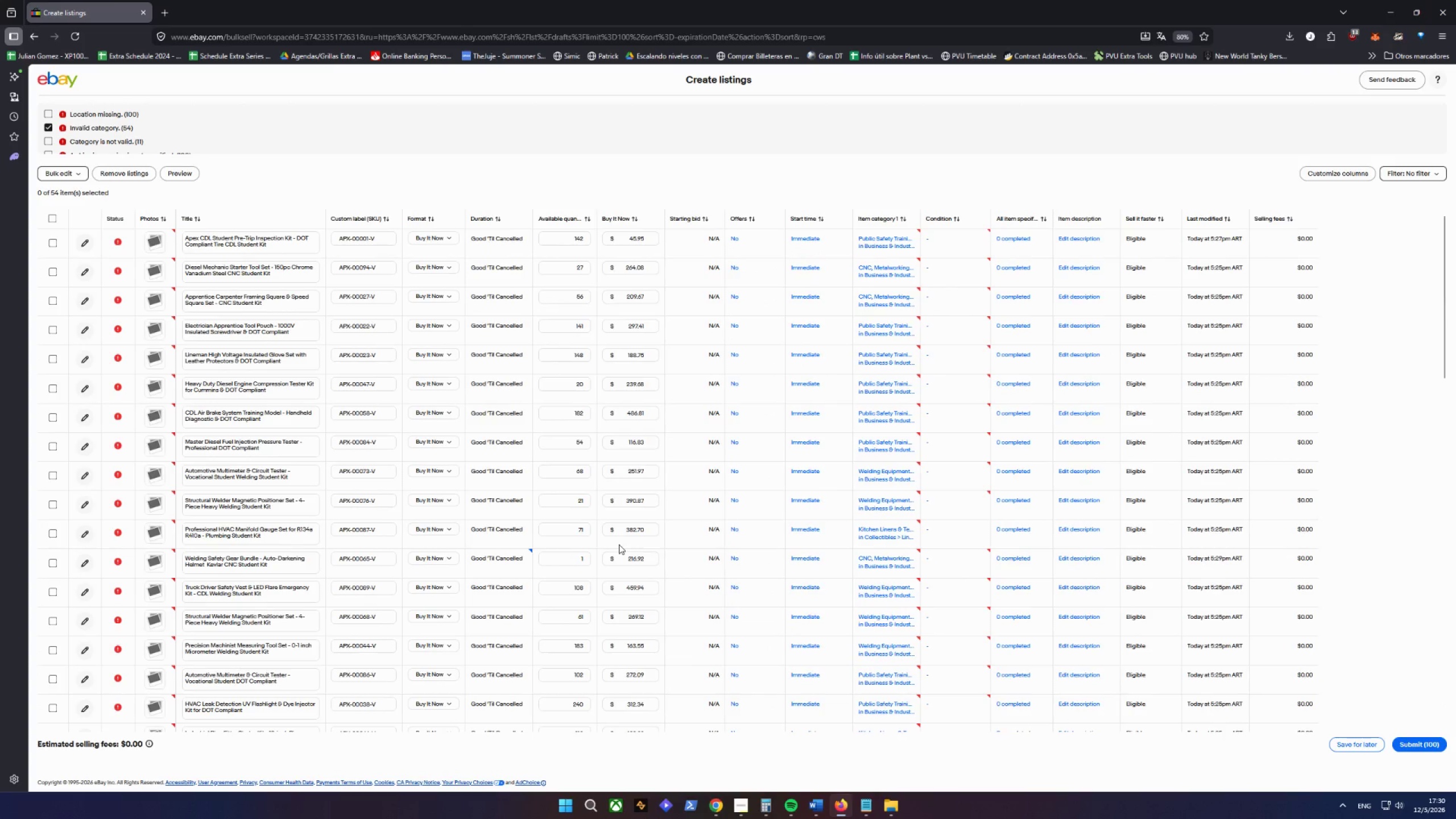 
left_click([54, 221])
 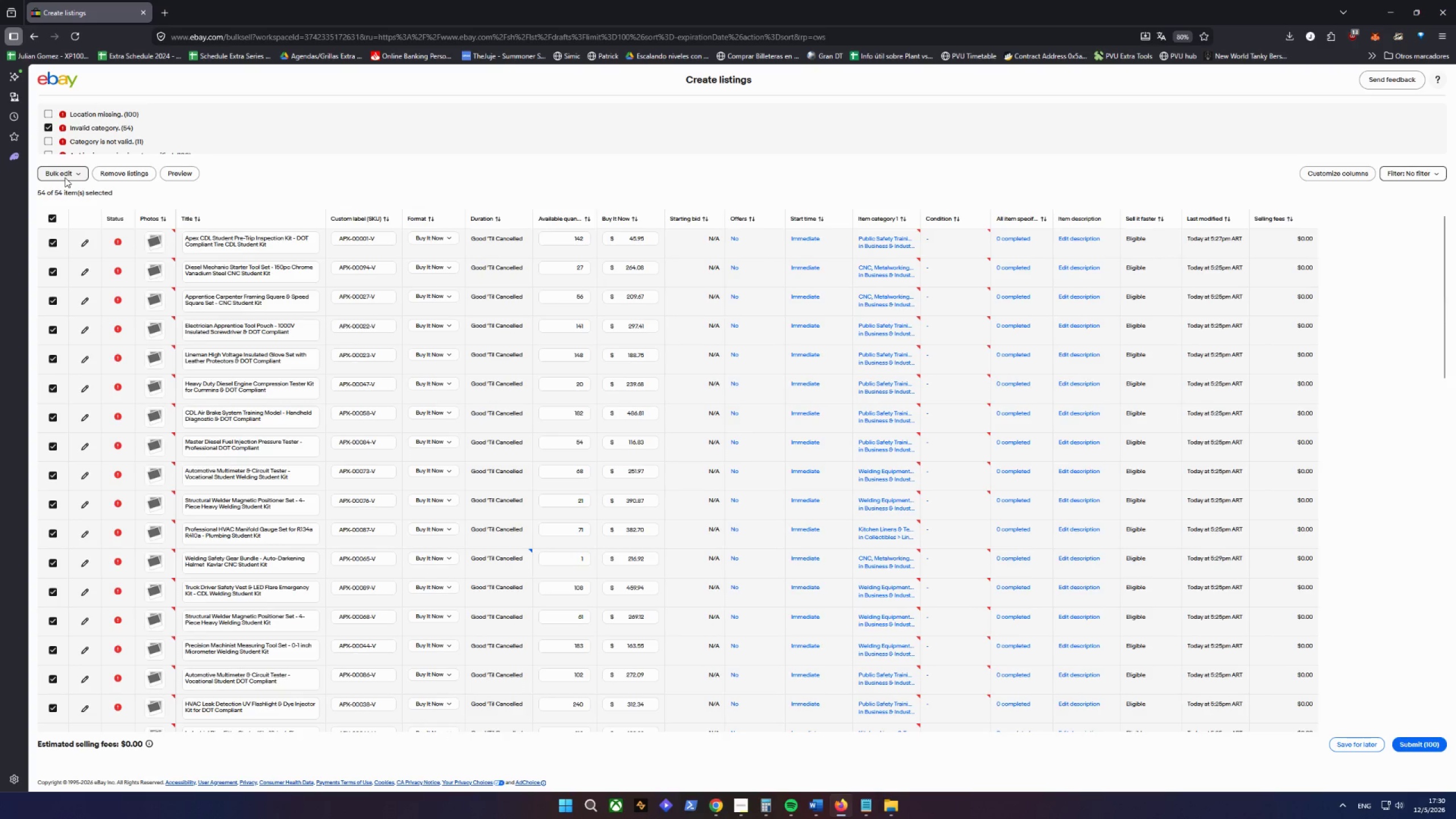 
left_click([65, 177])
 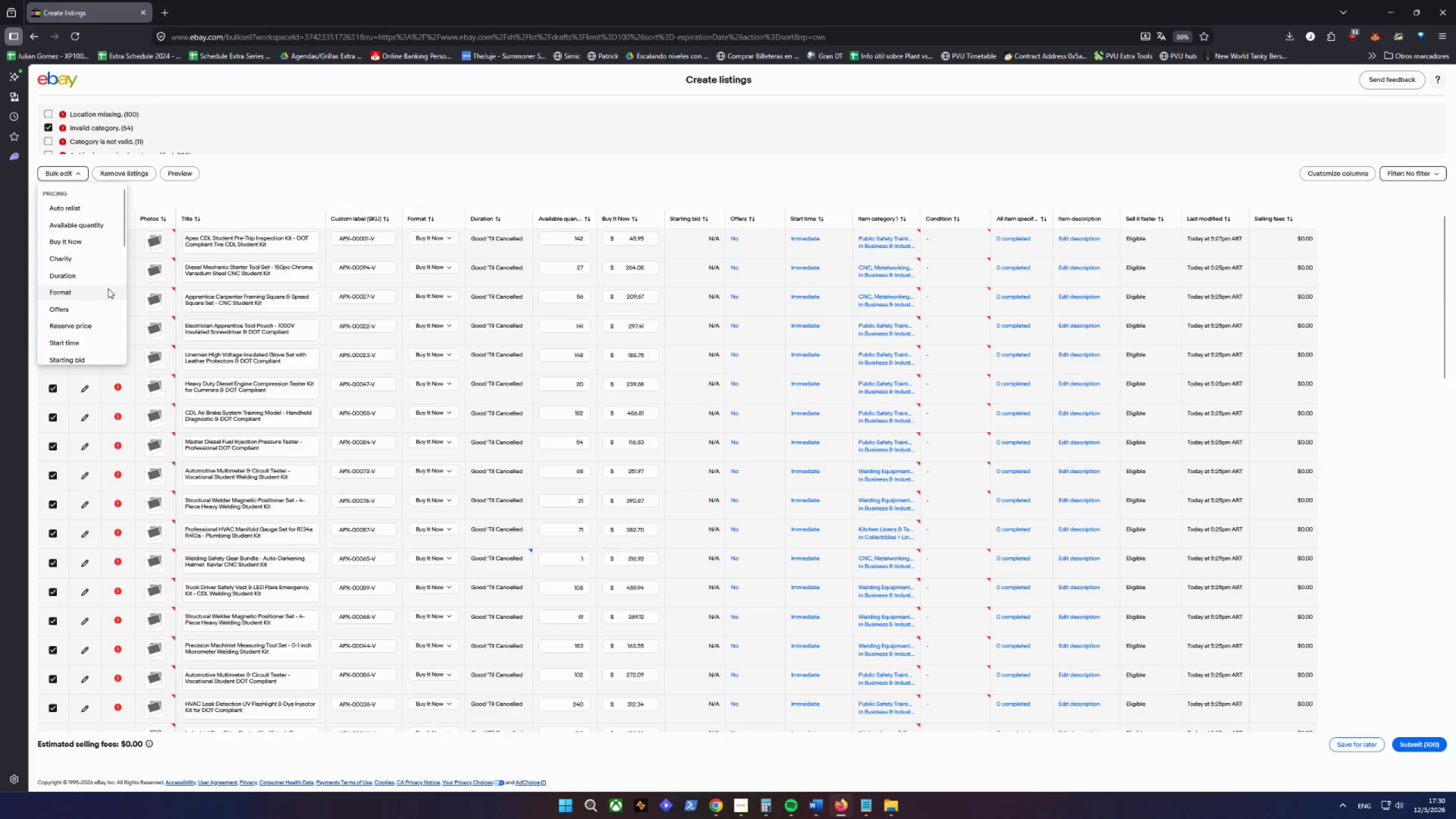 
scroll: coordinate [109, 284], scroll_direction: down, amount: 2.0
 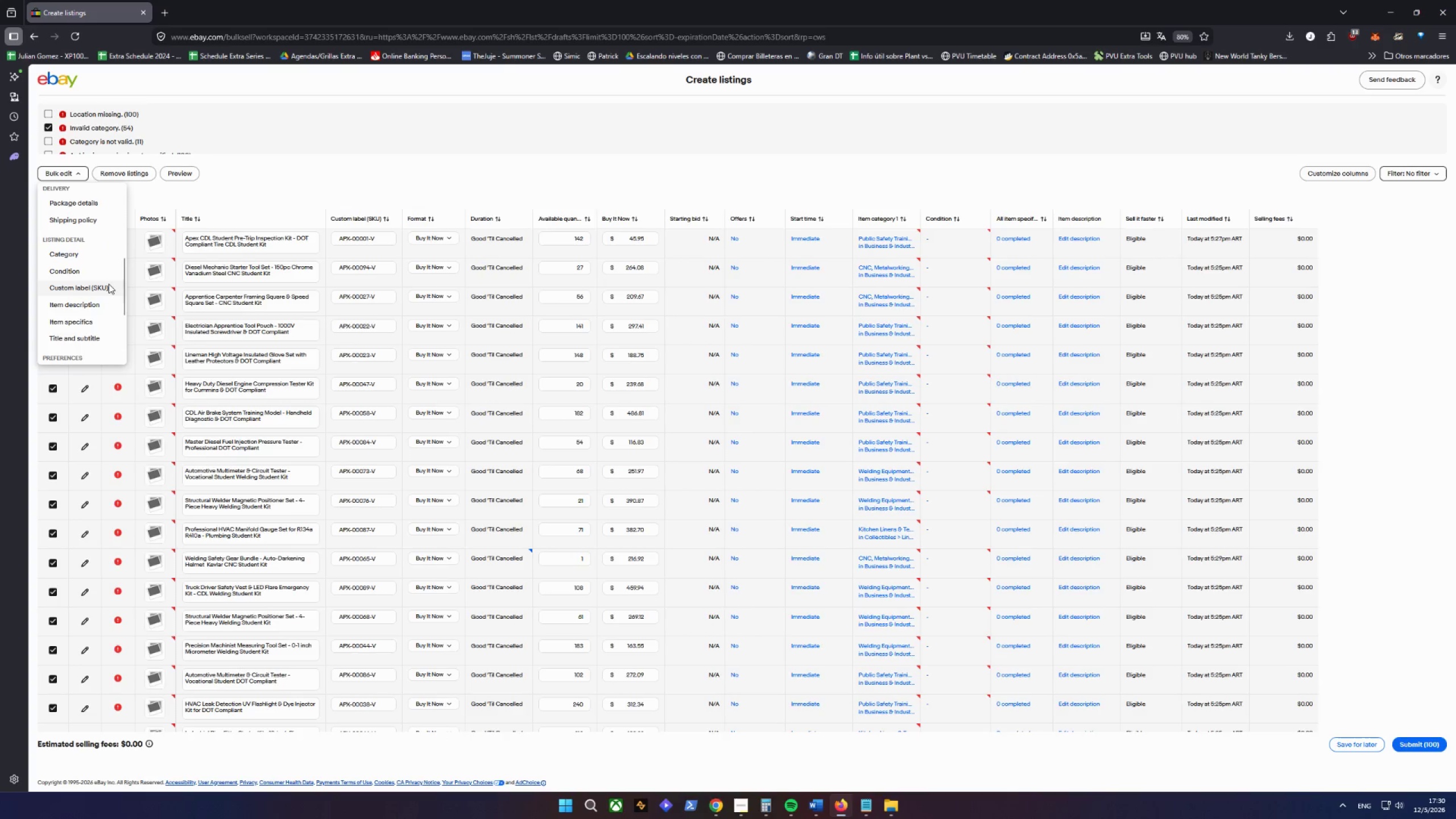 
left_click([76, 258])
 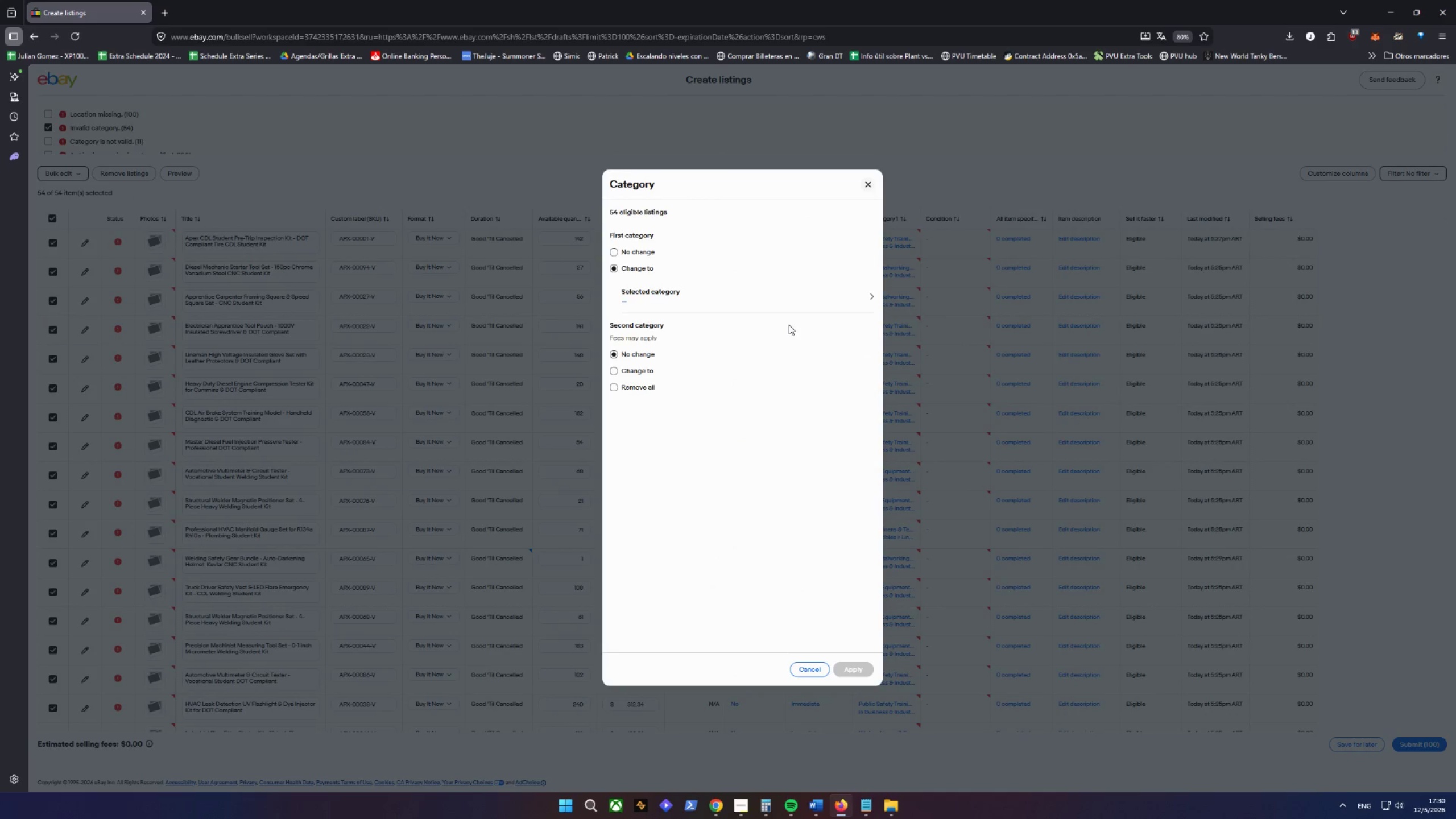 
left_click([803, 301])
 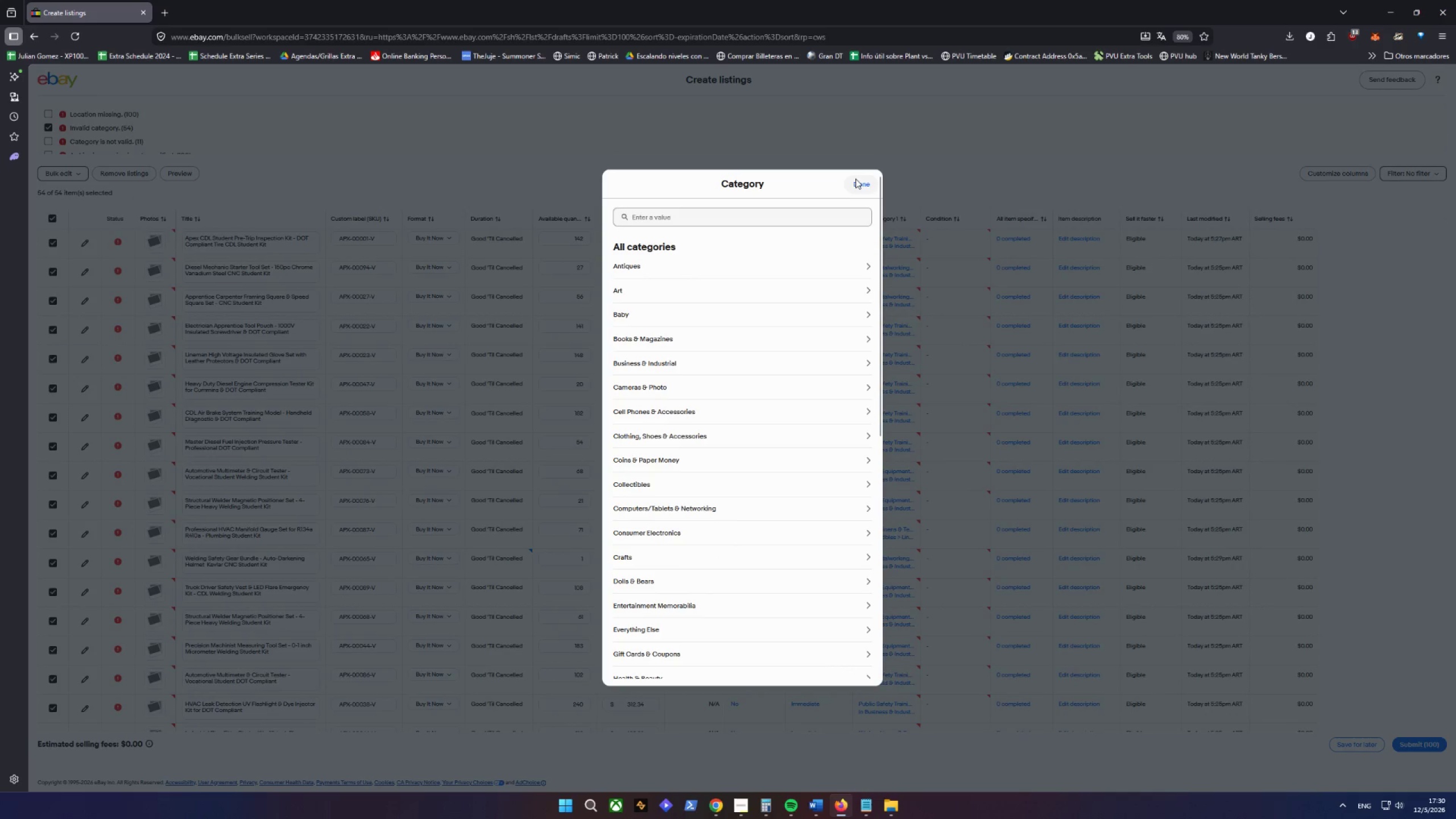 
left_click([857, 181])
 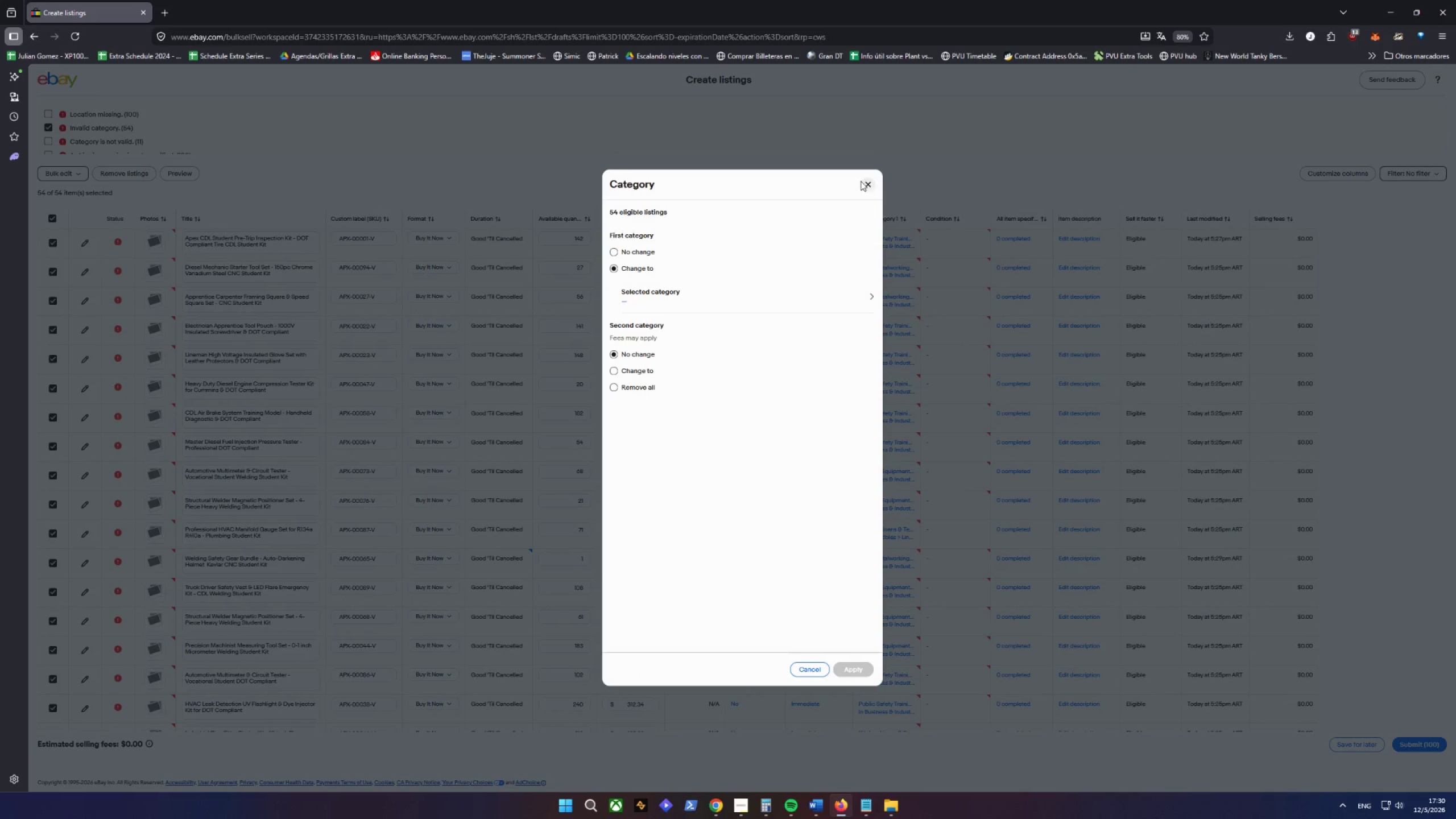 
left_click([868, 188])
 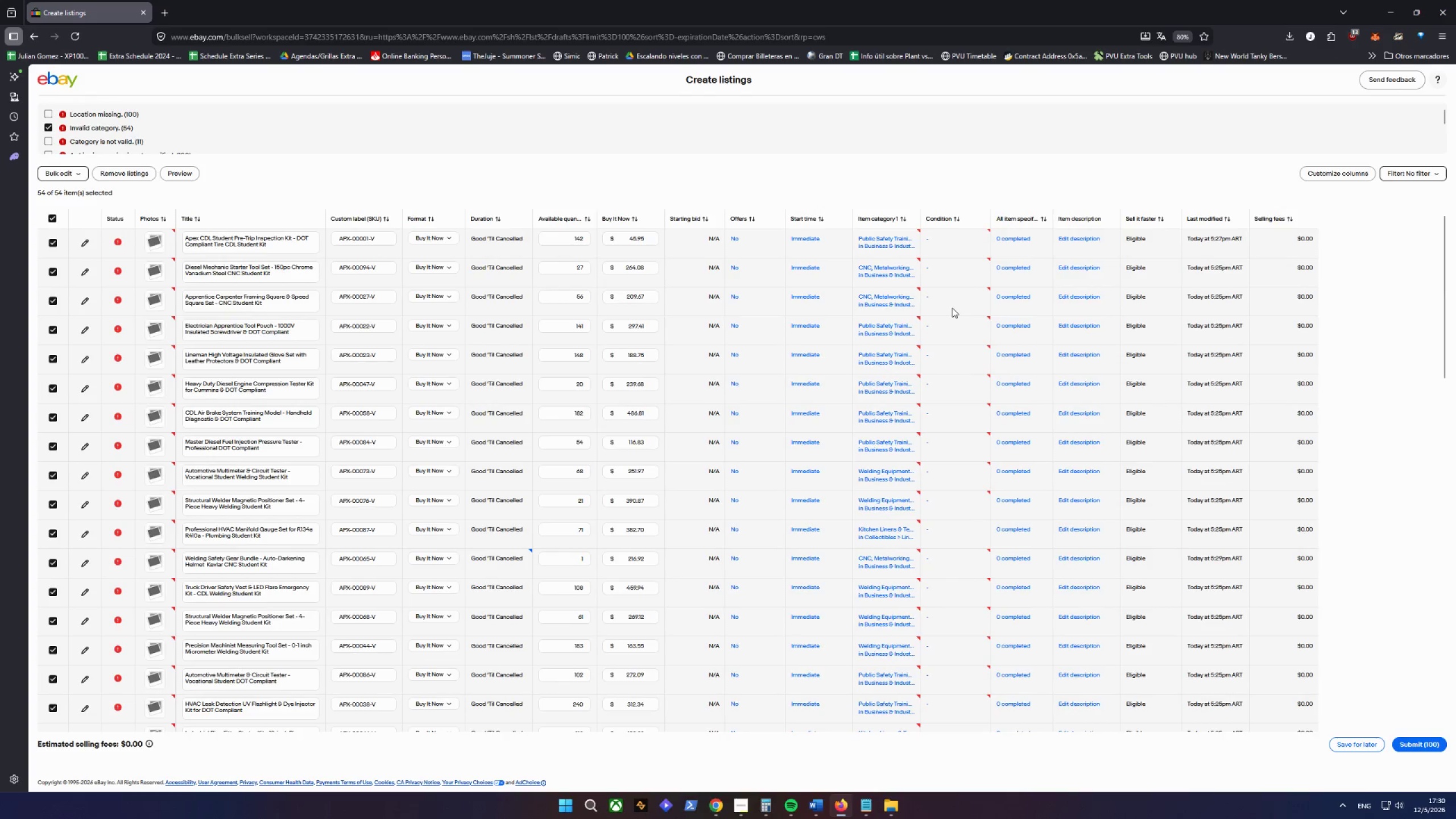 
scroll: coordinate [903, 314], scroll_direction: down, amount: 14.0
 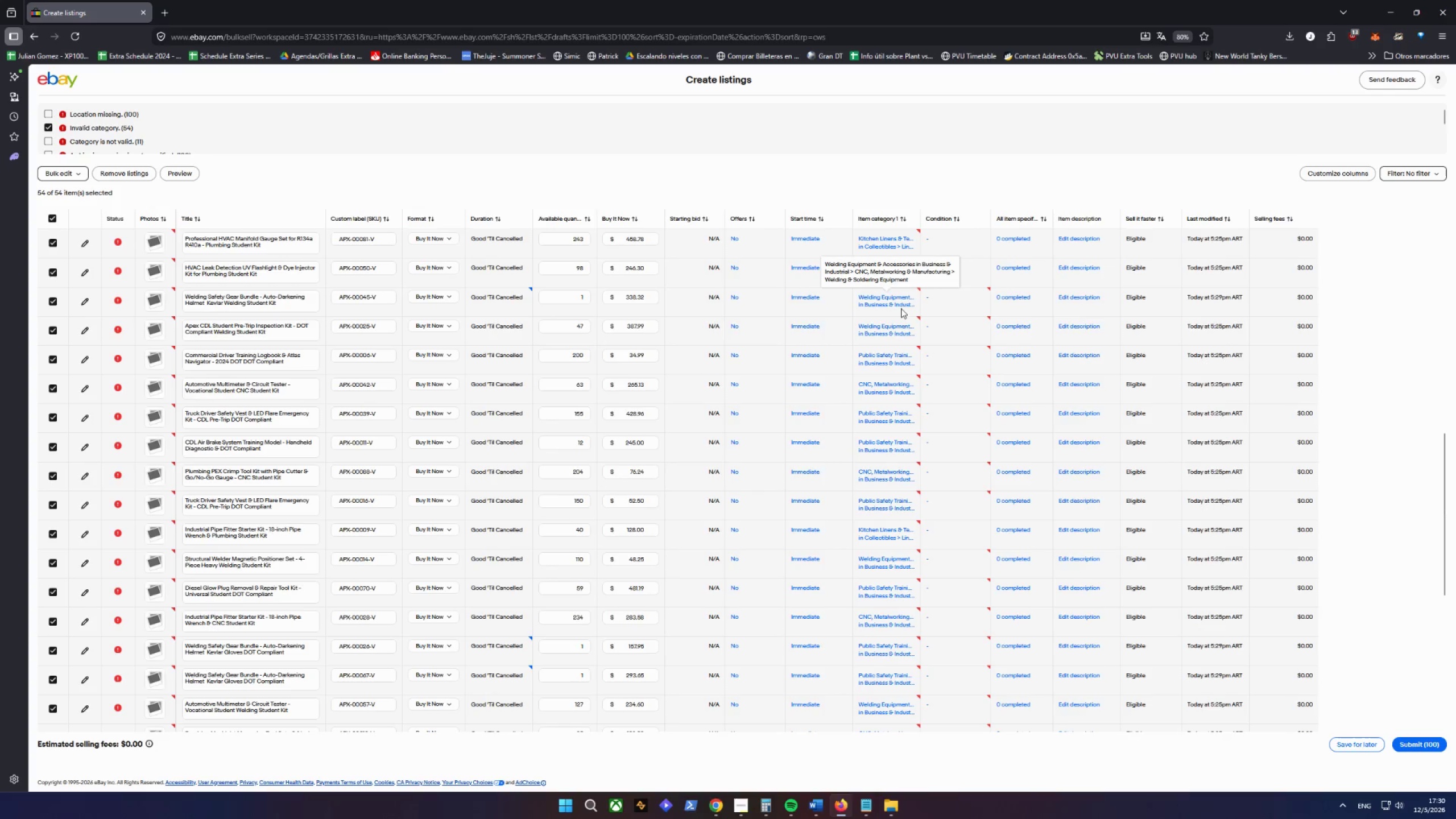 
scroll: coordinate [900, 303], scroll_direction: up, amount: 17.0
 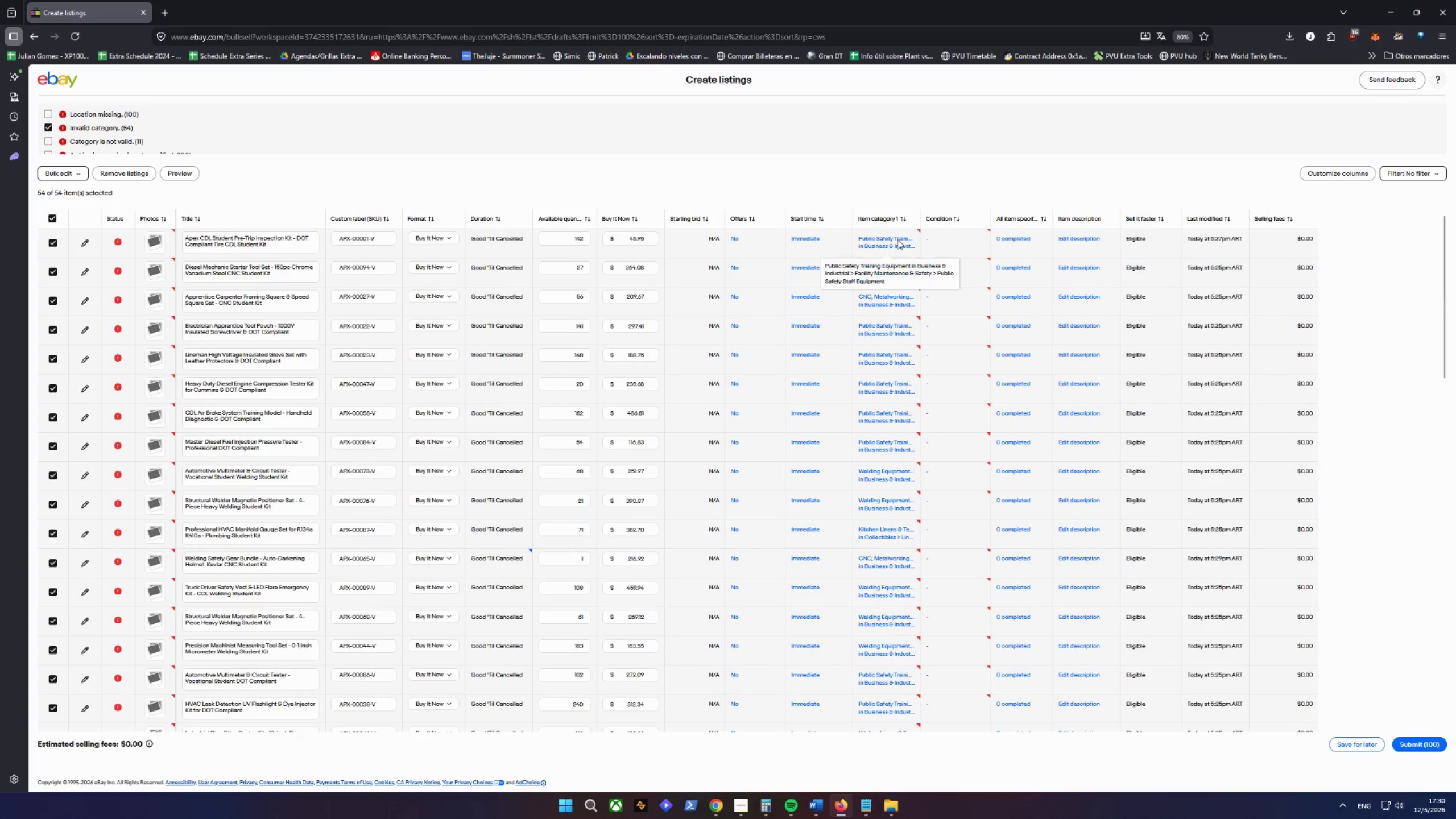 
left_click([897, 239])
 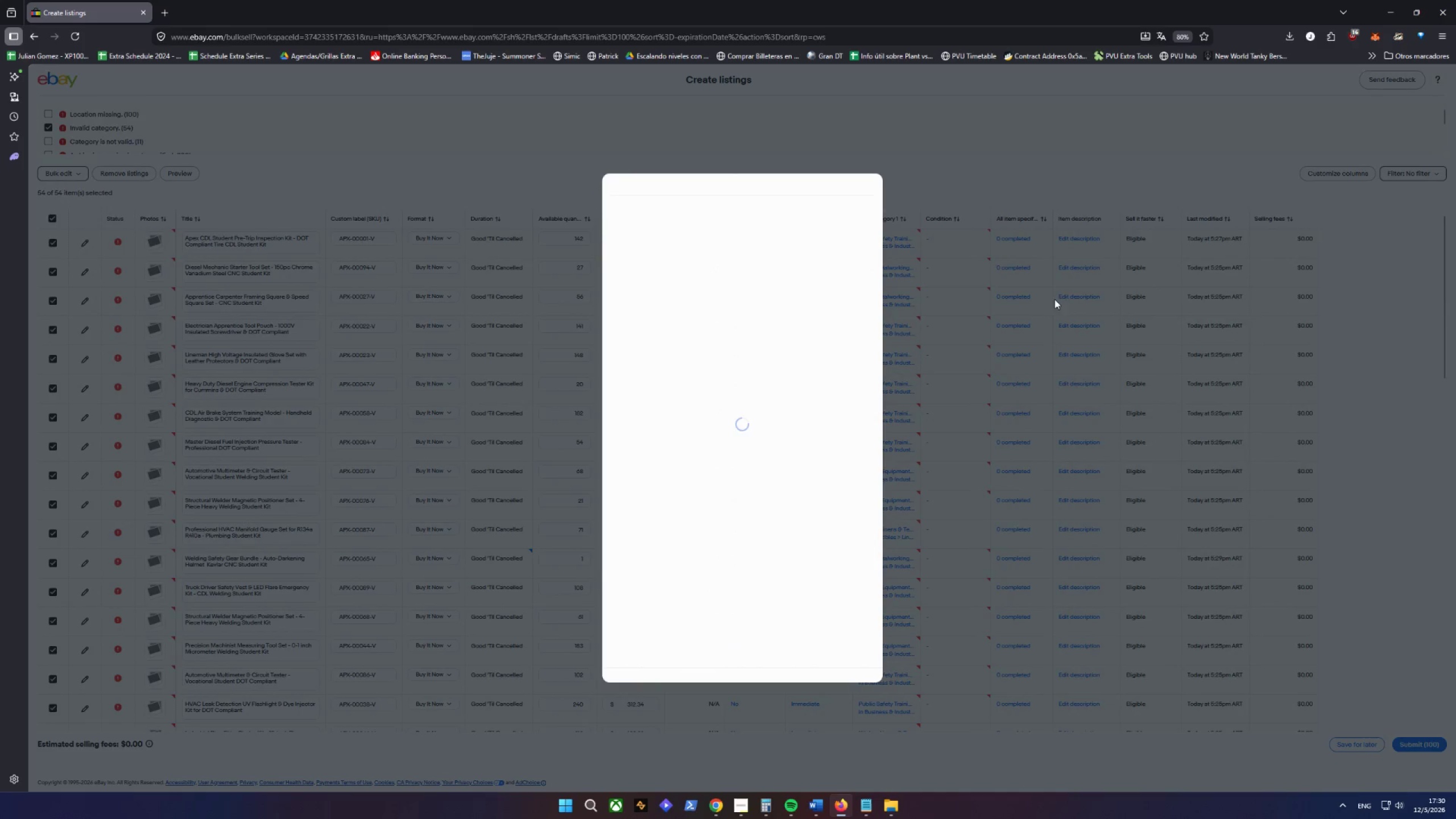 
mouse_move([898, 307])
 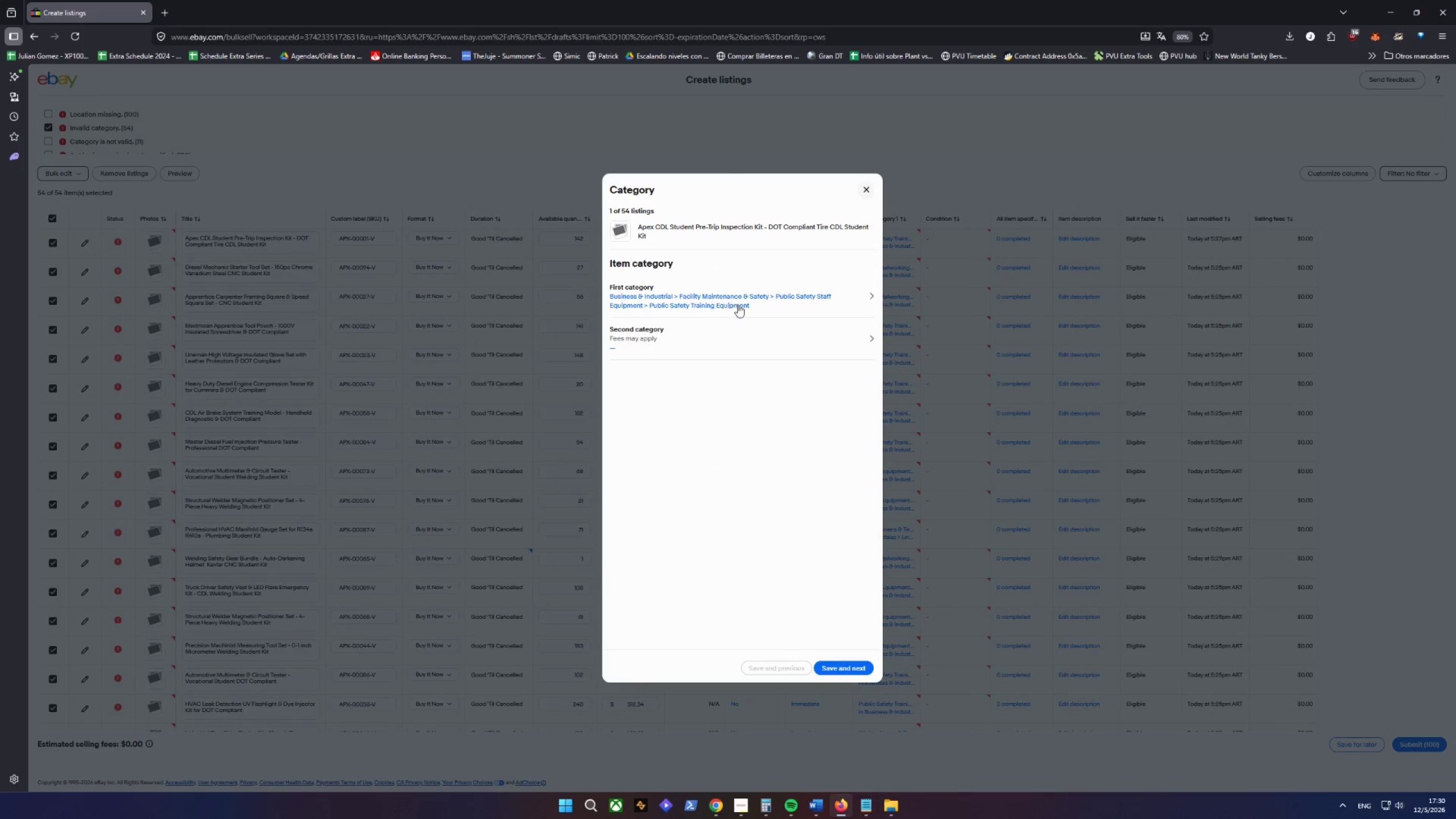 
left_click([865, 300])
 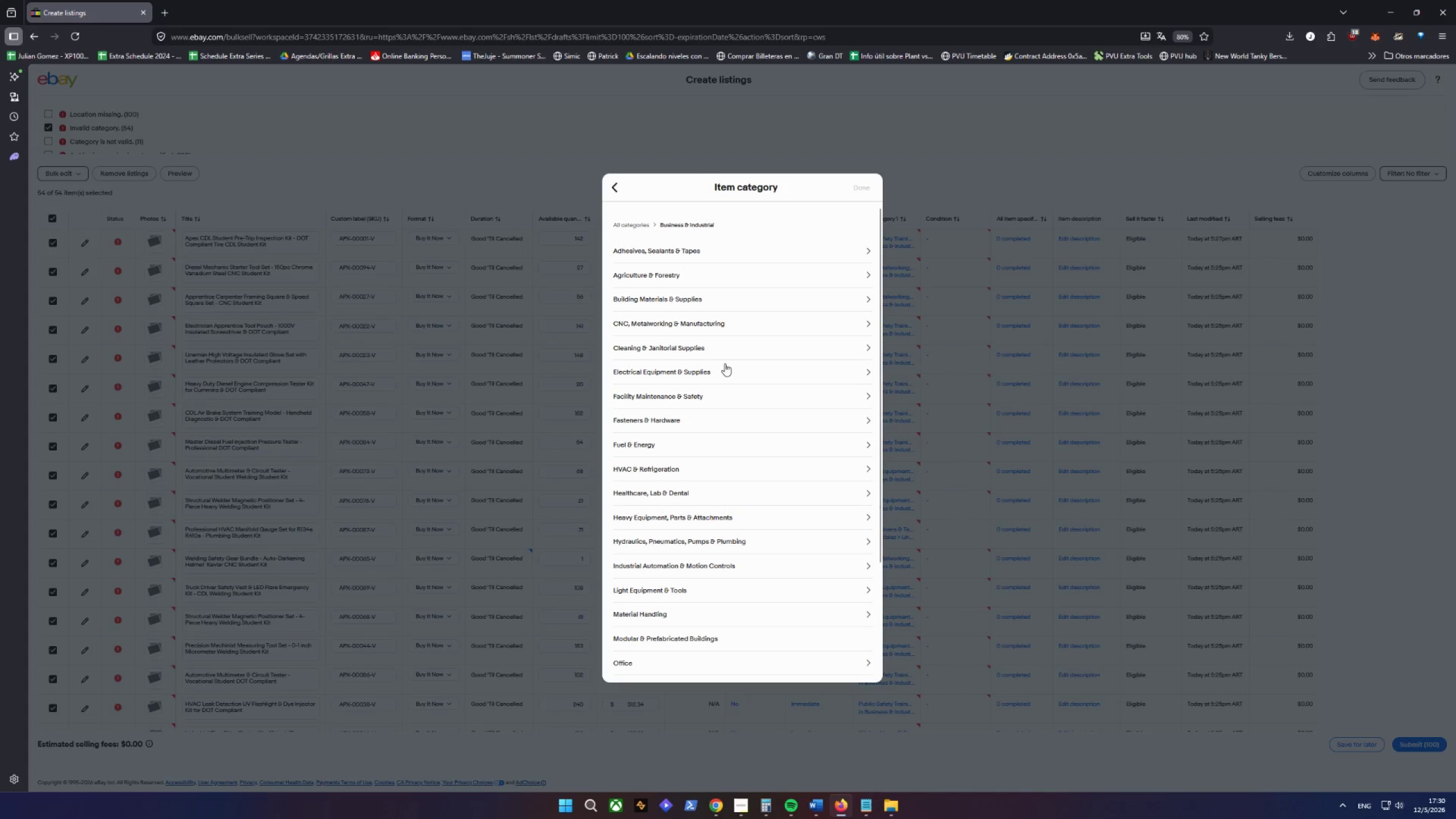 
wait(17.2)
 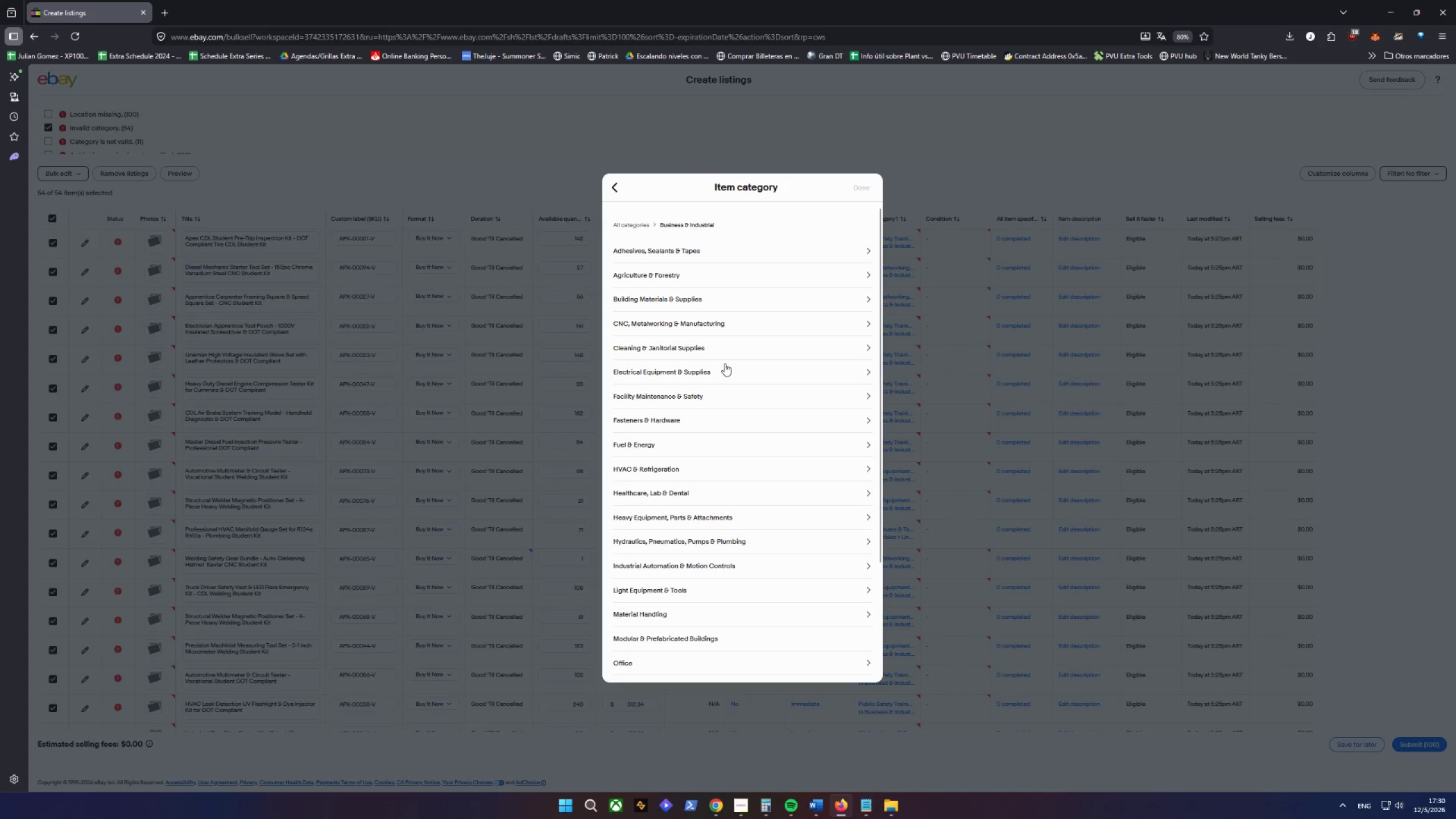 
left_click([611, 188])
 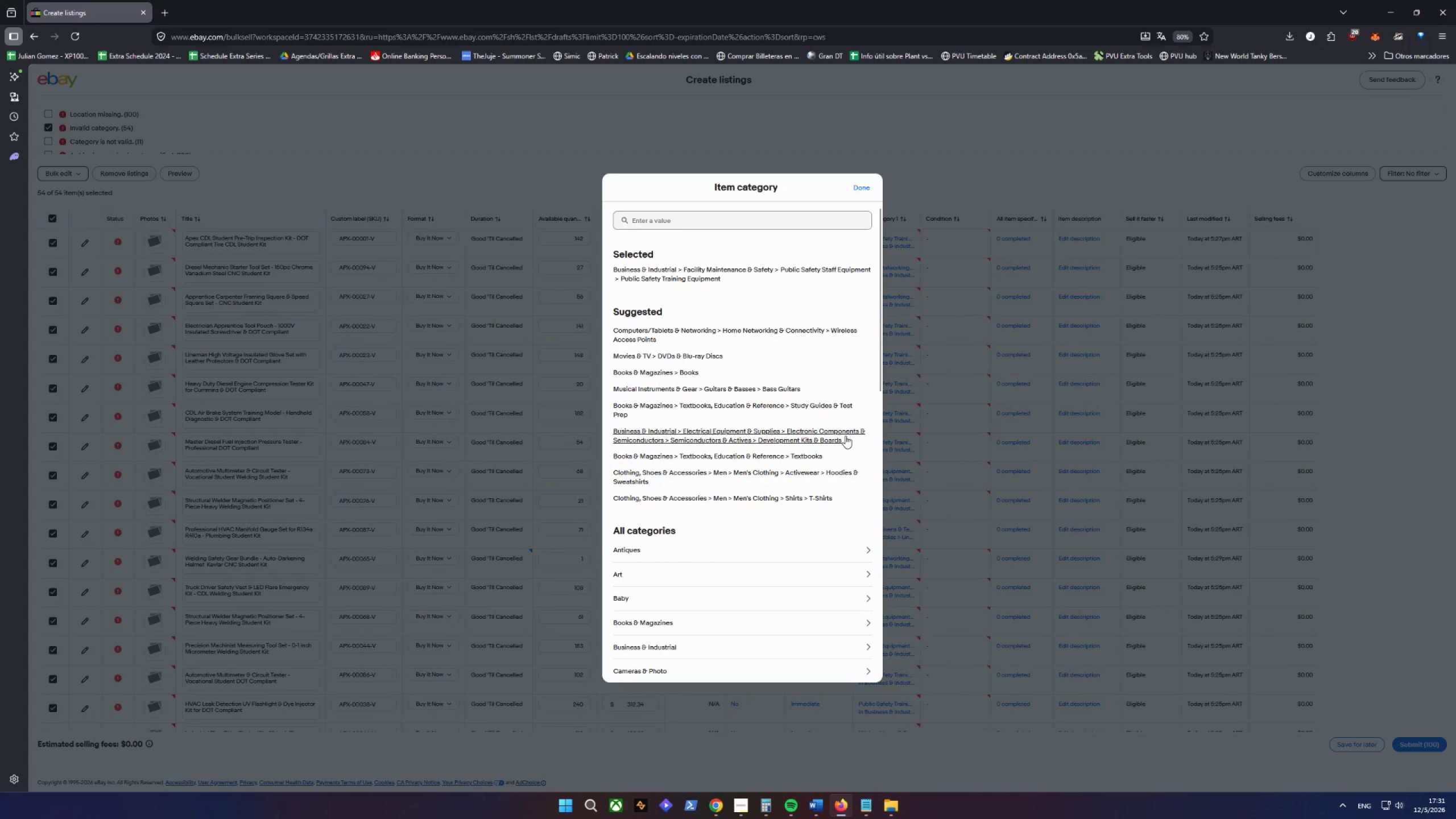 
wait(21.45)
 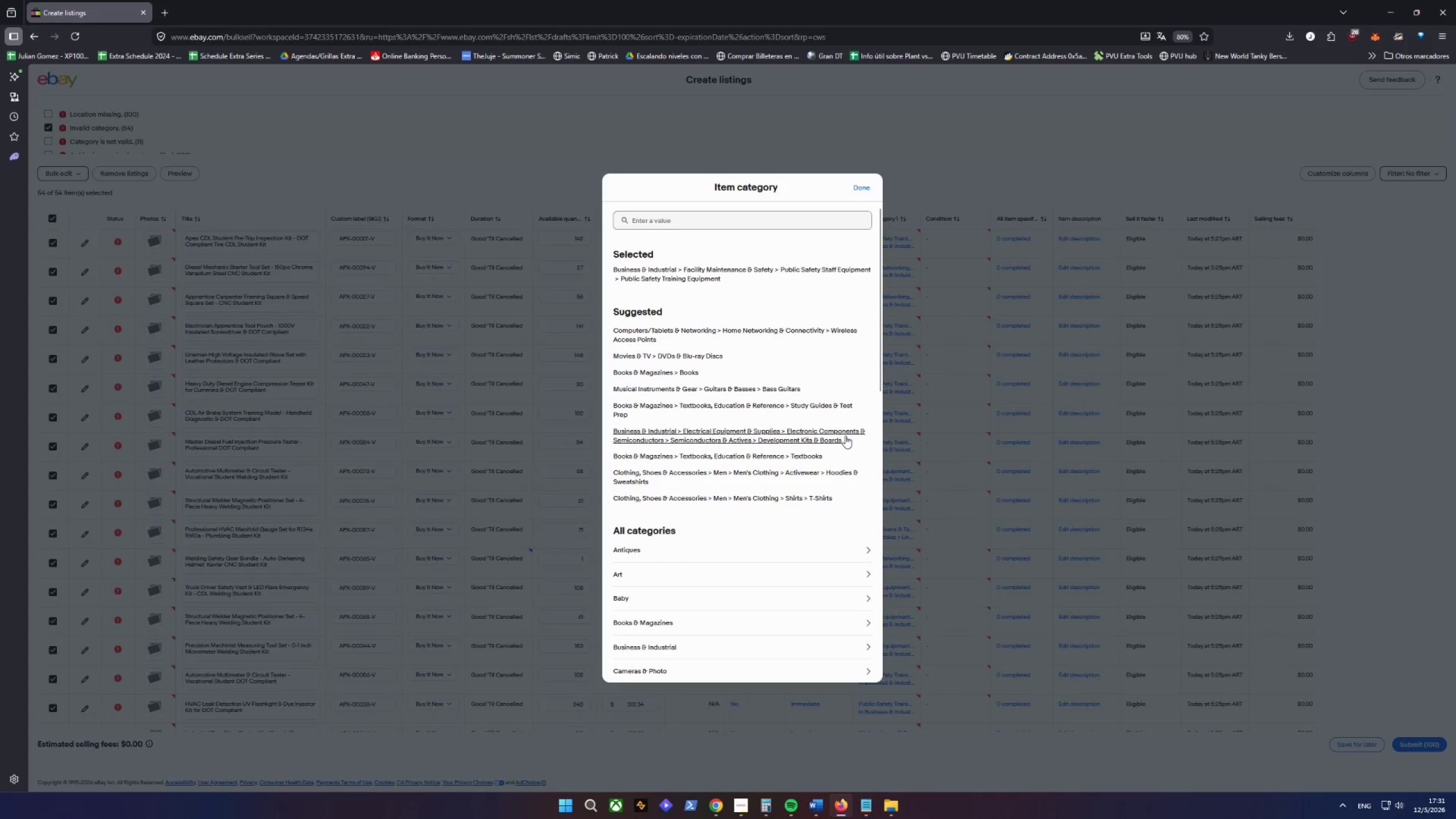 
left_click_drag(start_coordinate=[568, 138], to_coordinate=[572, 139])
 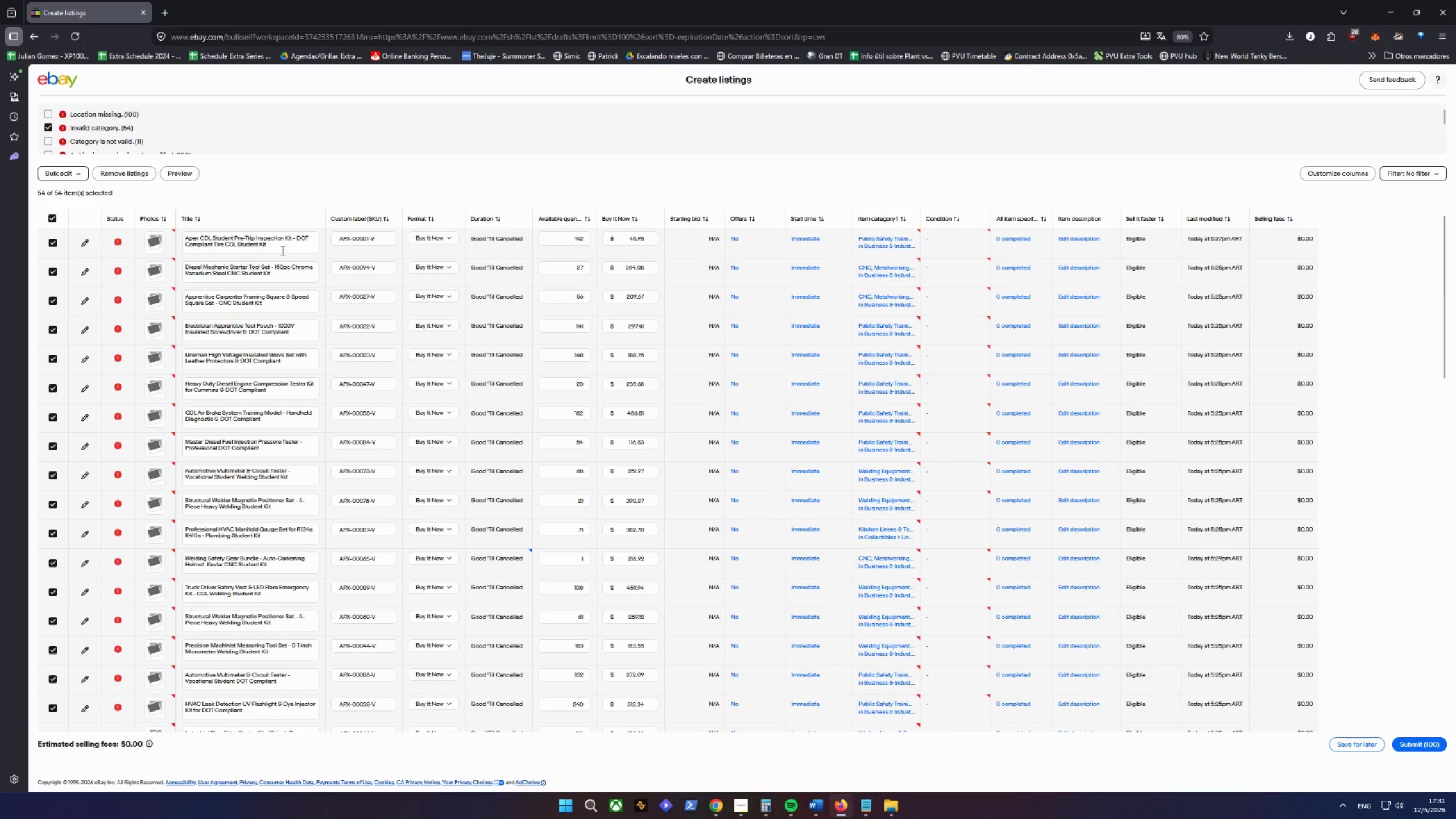 
left_click_drag(start_coordinate=[286, 275], to_coordinate=[173, 267])
 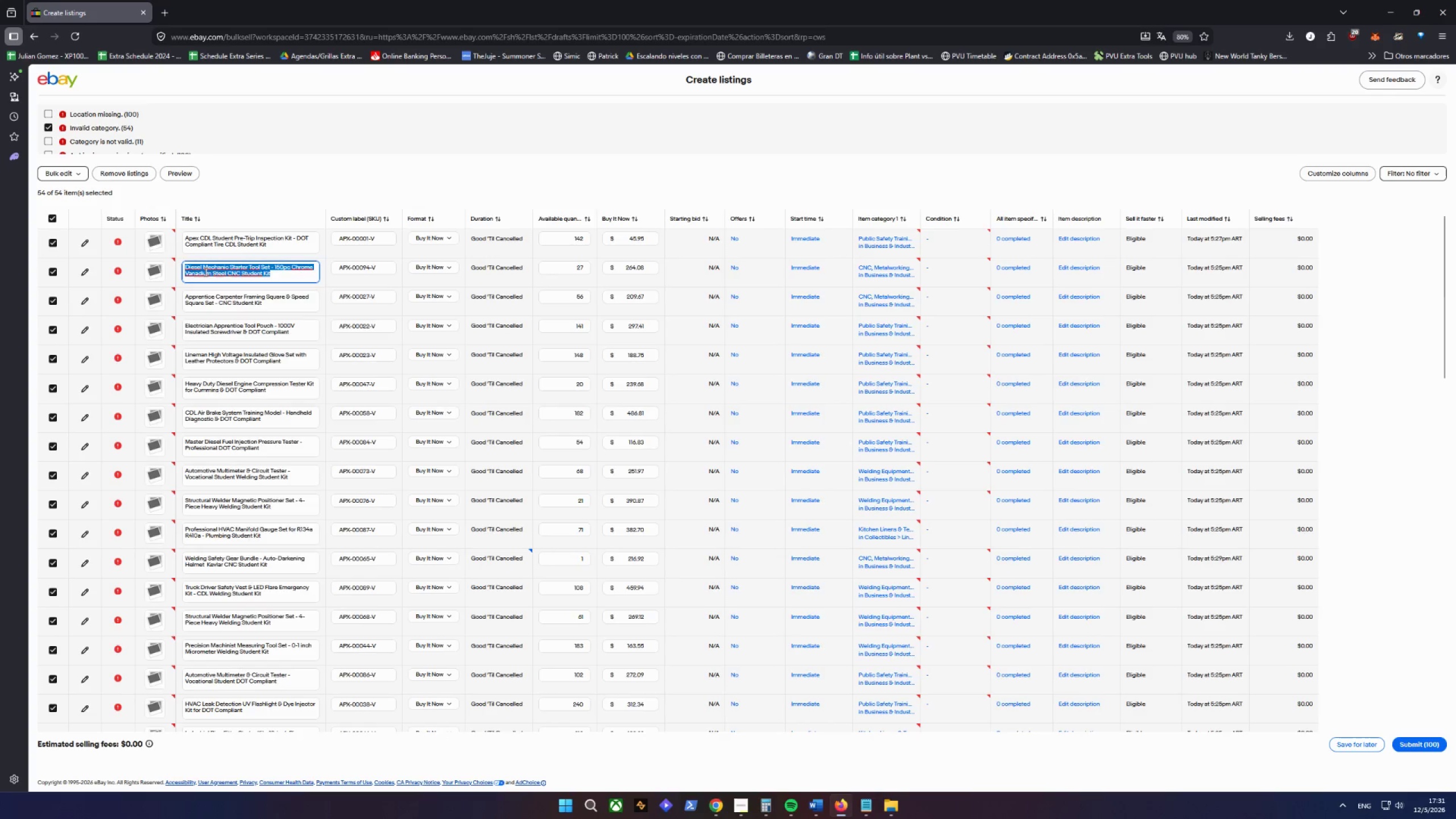 
right_click([205, 272])
 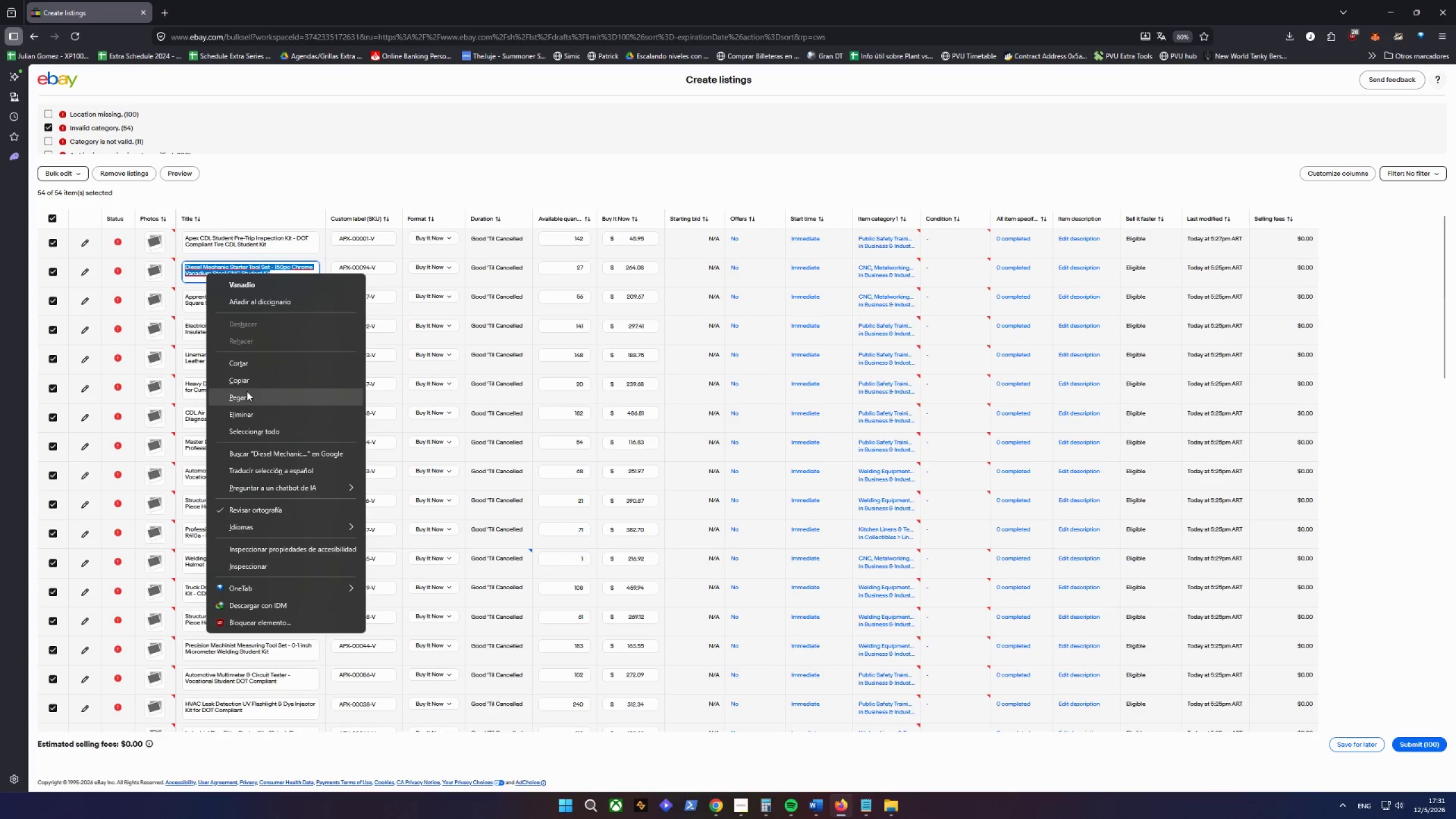 
left_click([242, 385])
 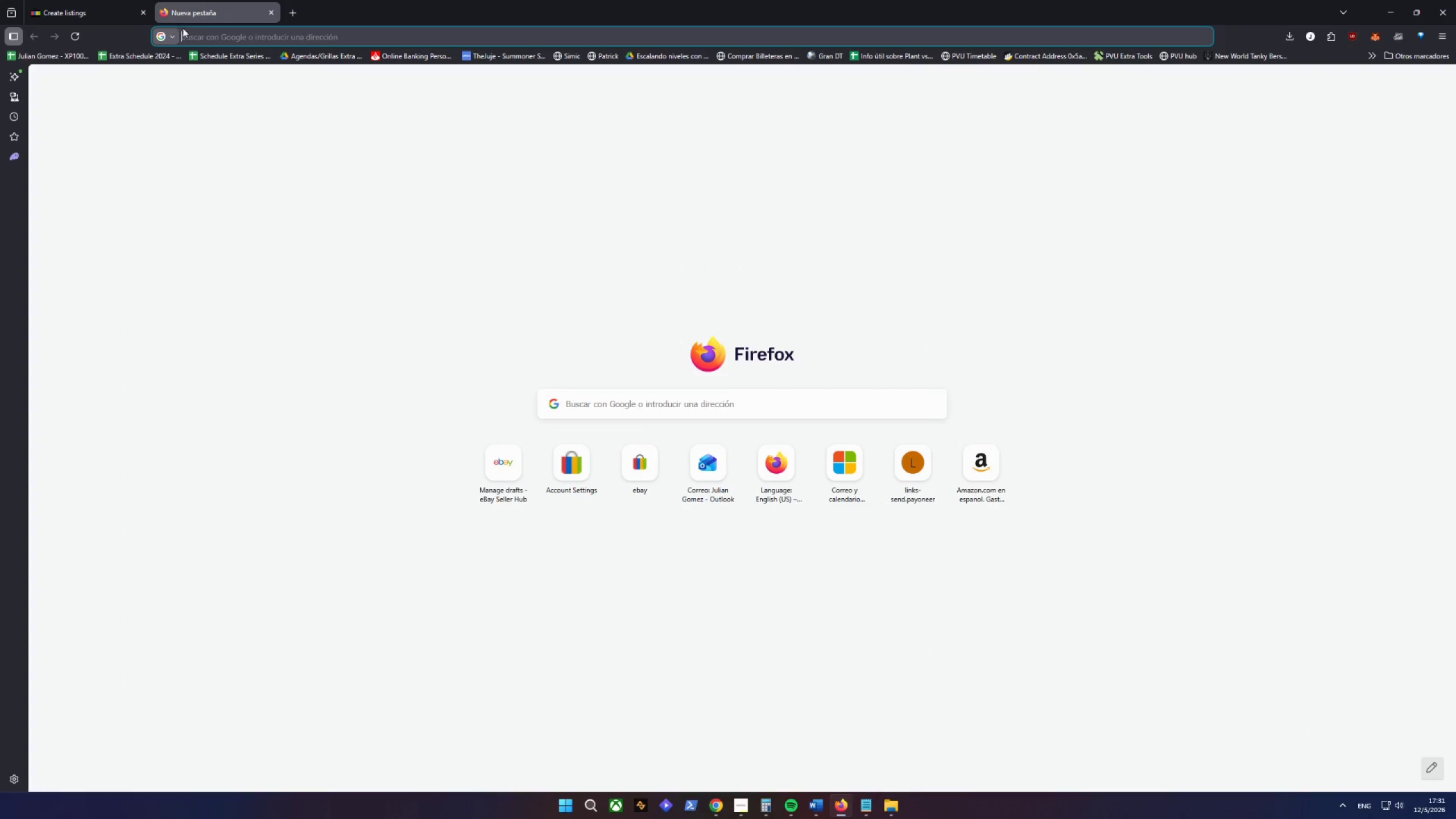 
right_click([198, 42])
 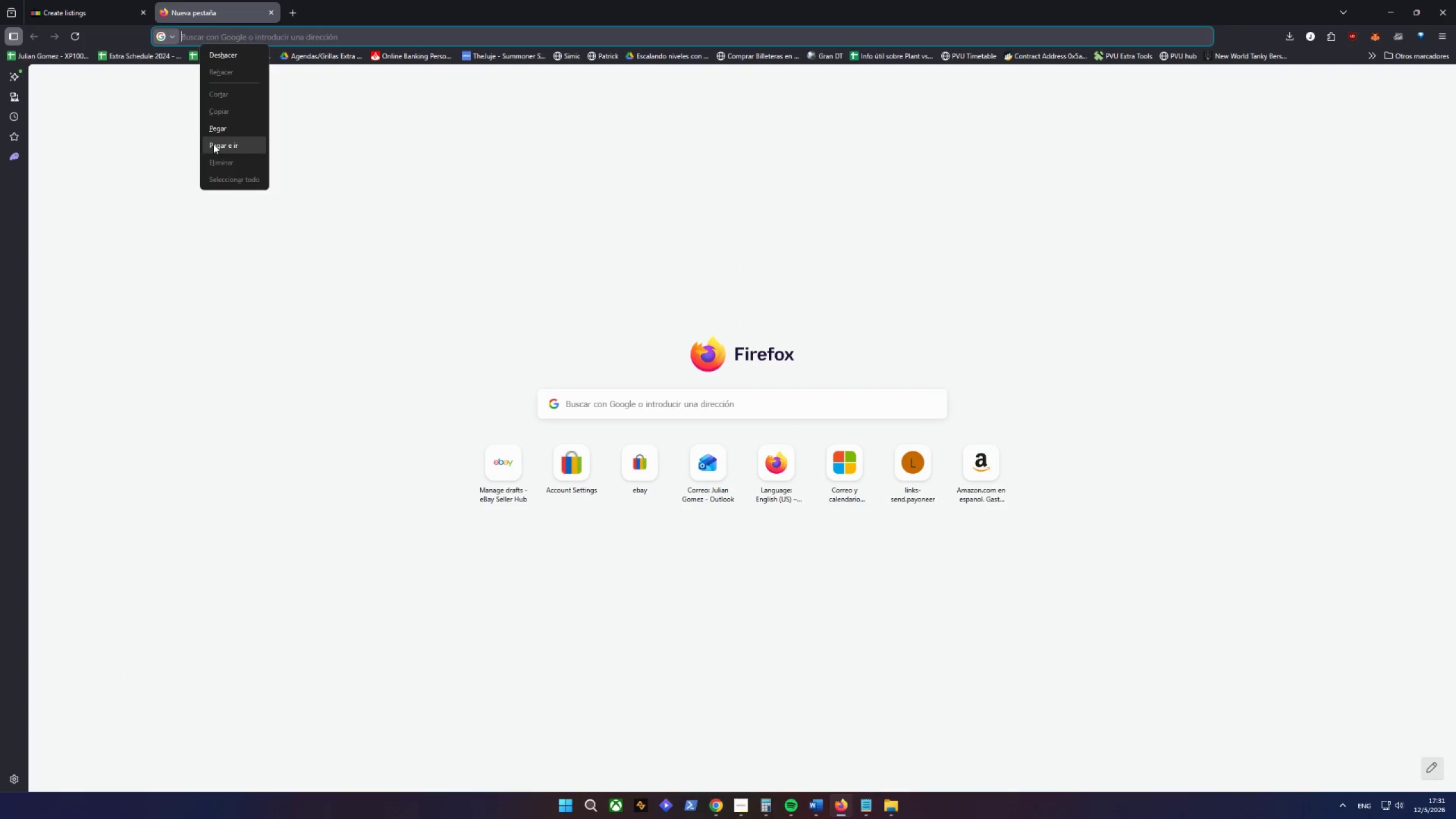 
left_click([214, 144])
 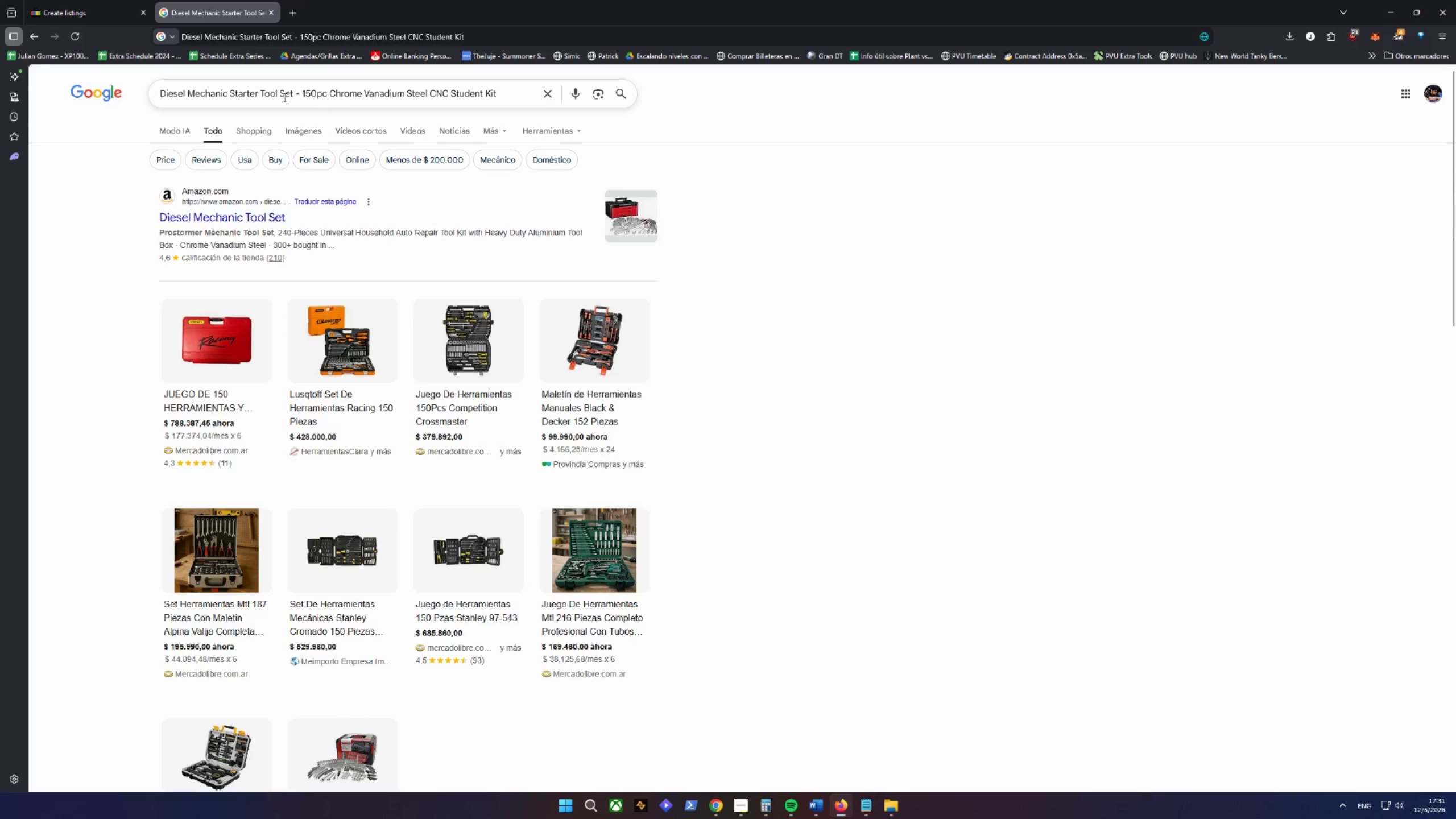 
wait(5.42)
 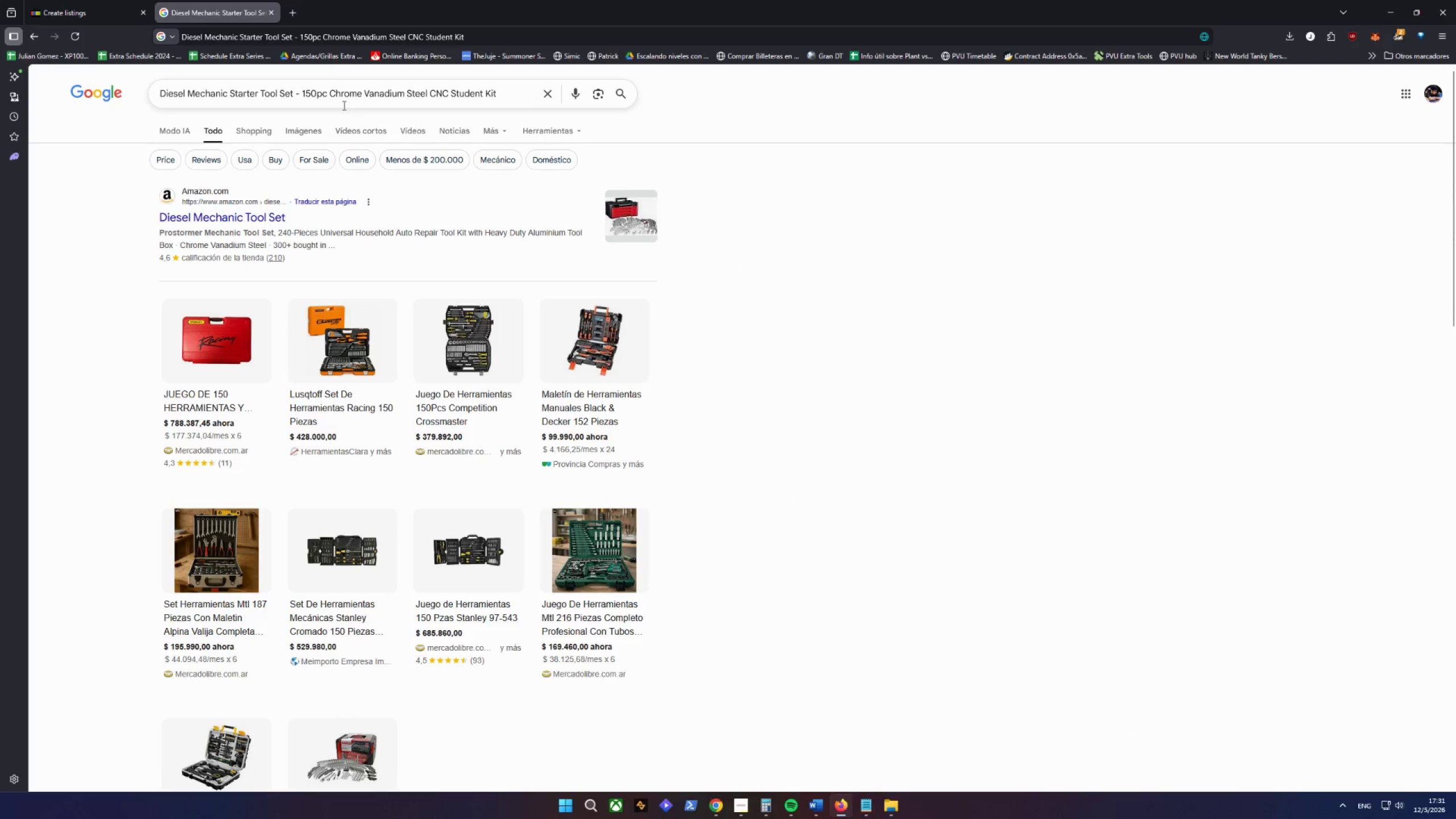 
left_click([271, 13])
 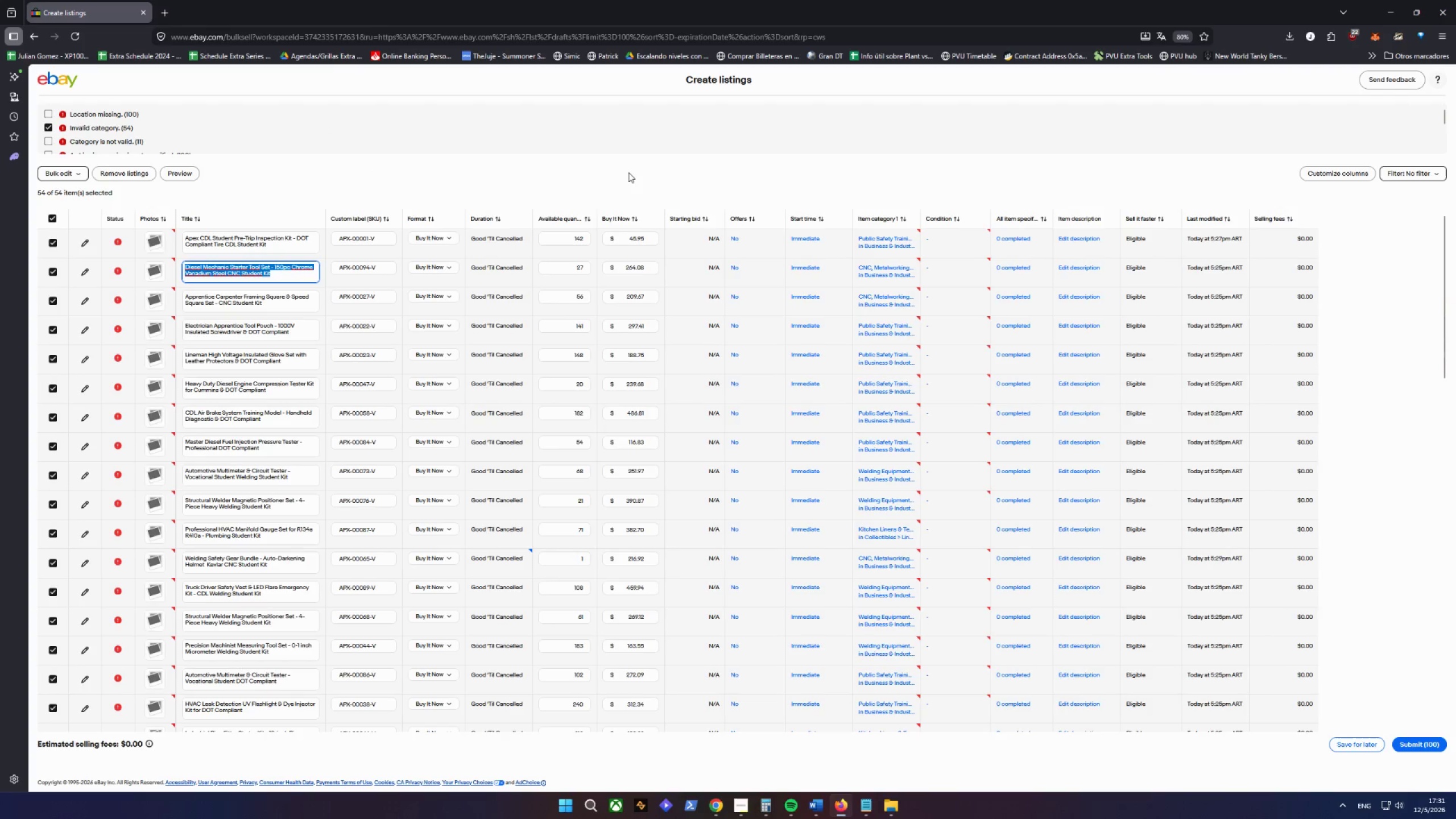 
left_click([579, 154])
 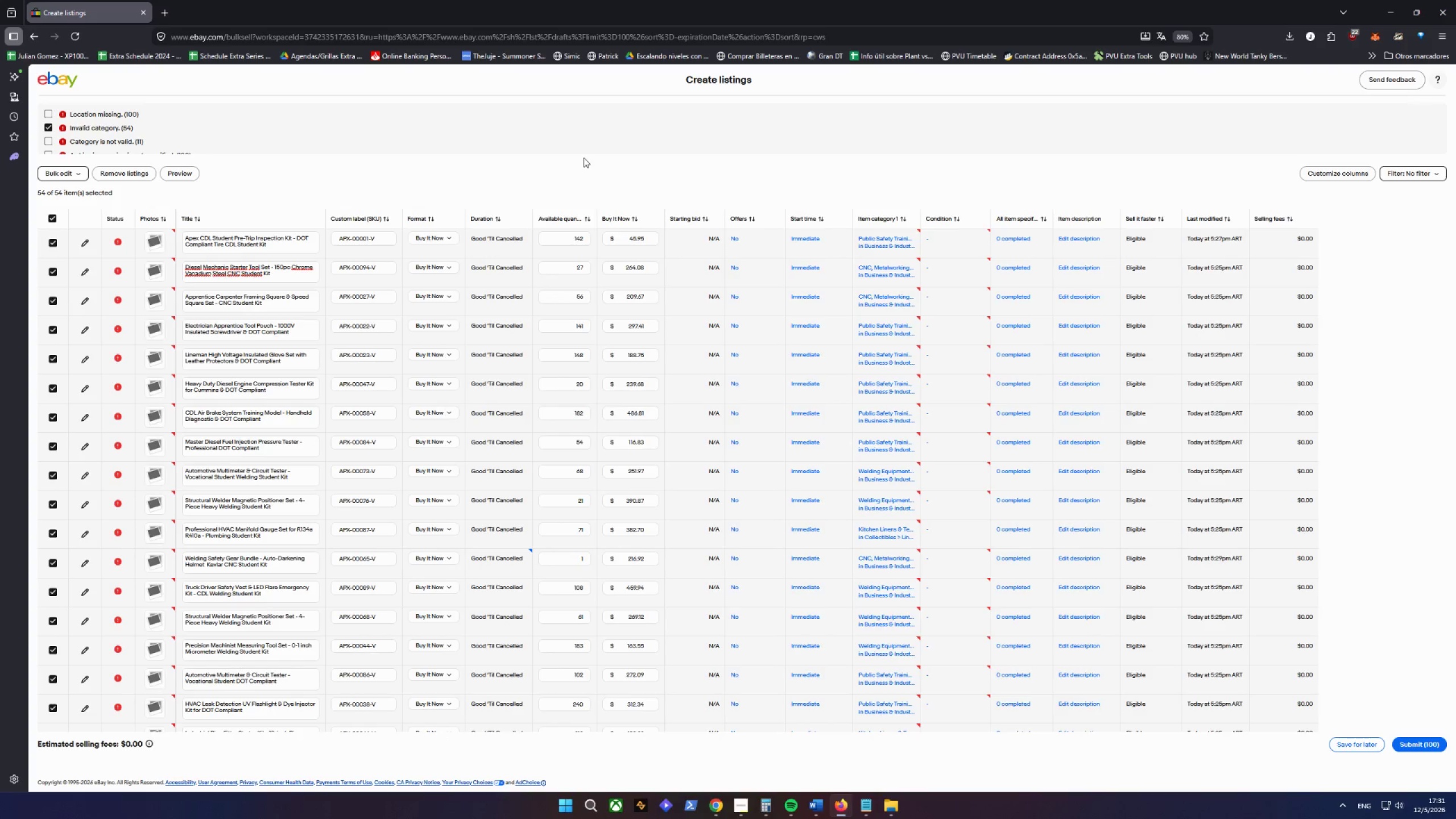 
wait(10.2)
 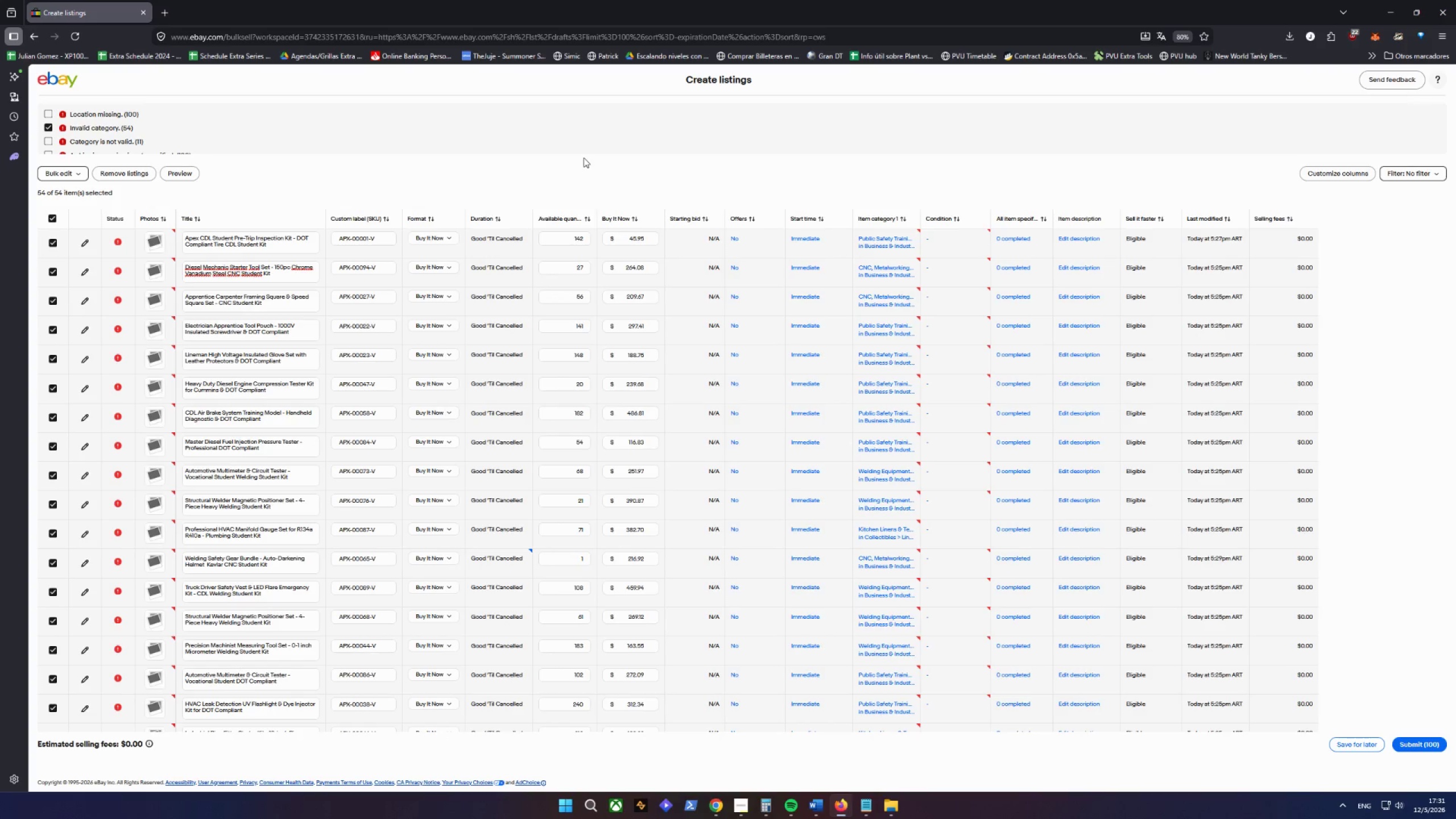 
left_click([898, 218])
 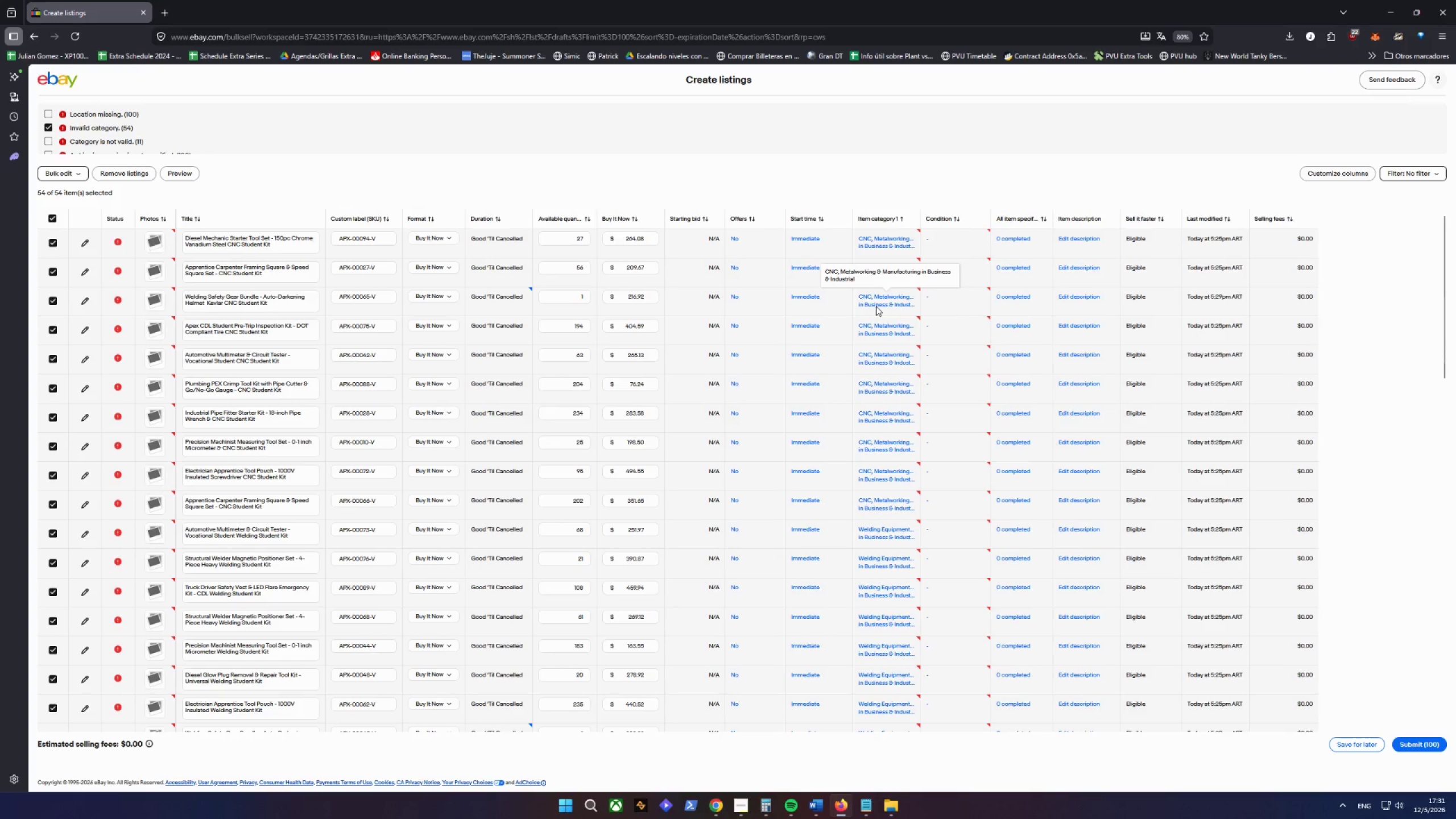 
wait(7.14)
 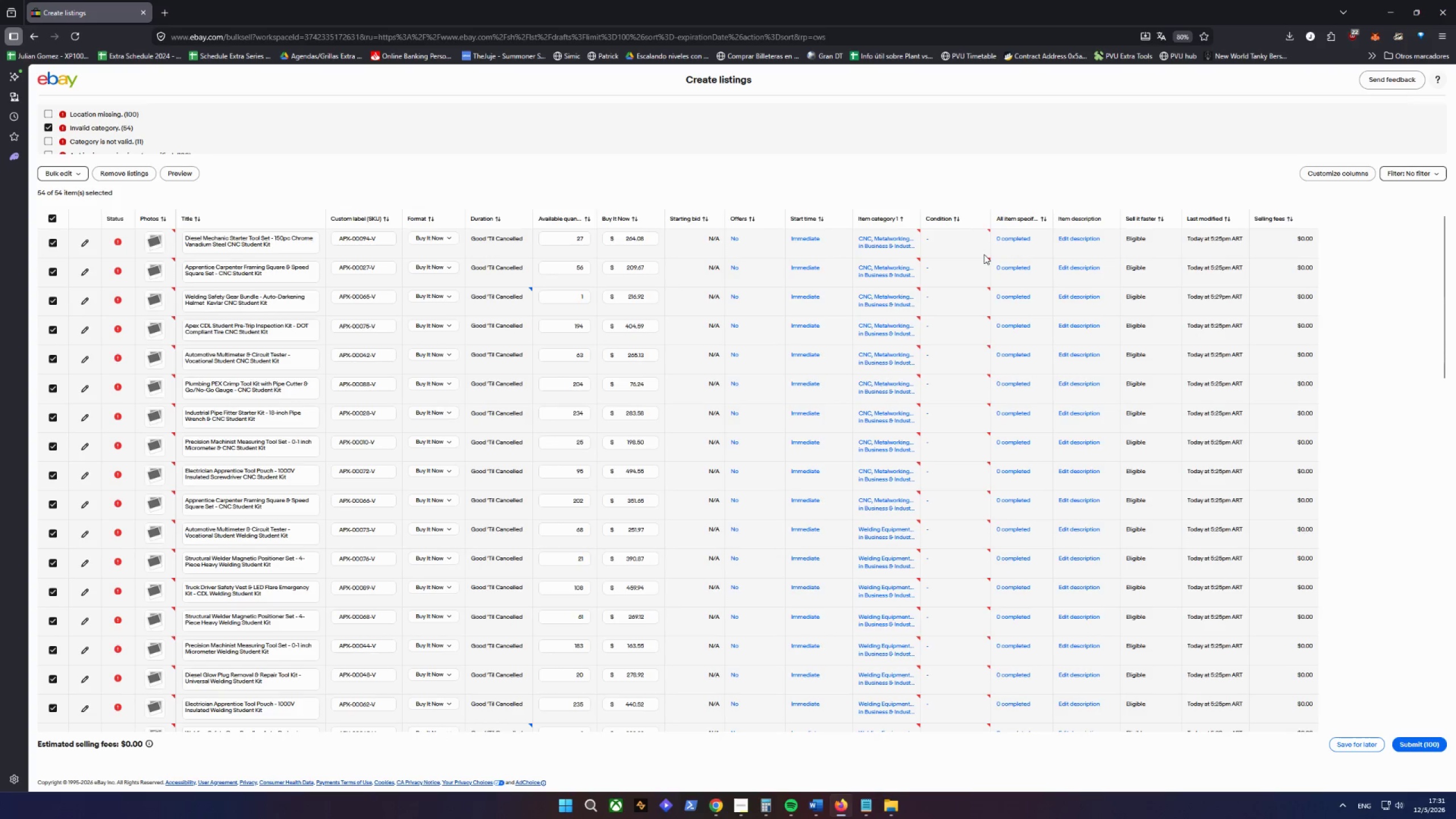 
left_click_drag(start_coordinate=[284, 304], to_coordinate=[209, 290])
 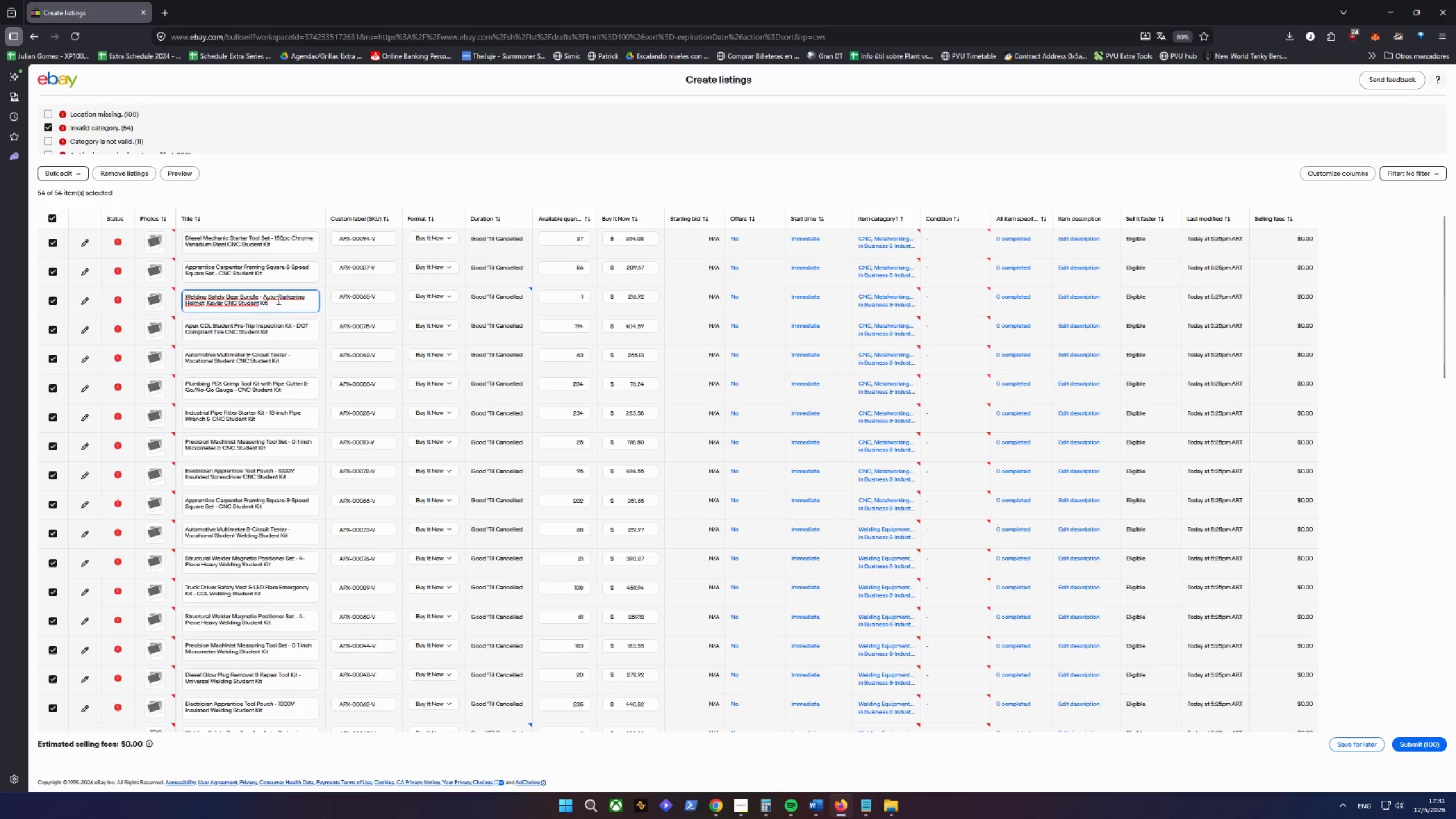 
double_click([277, 300])
 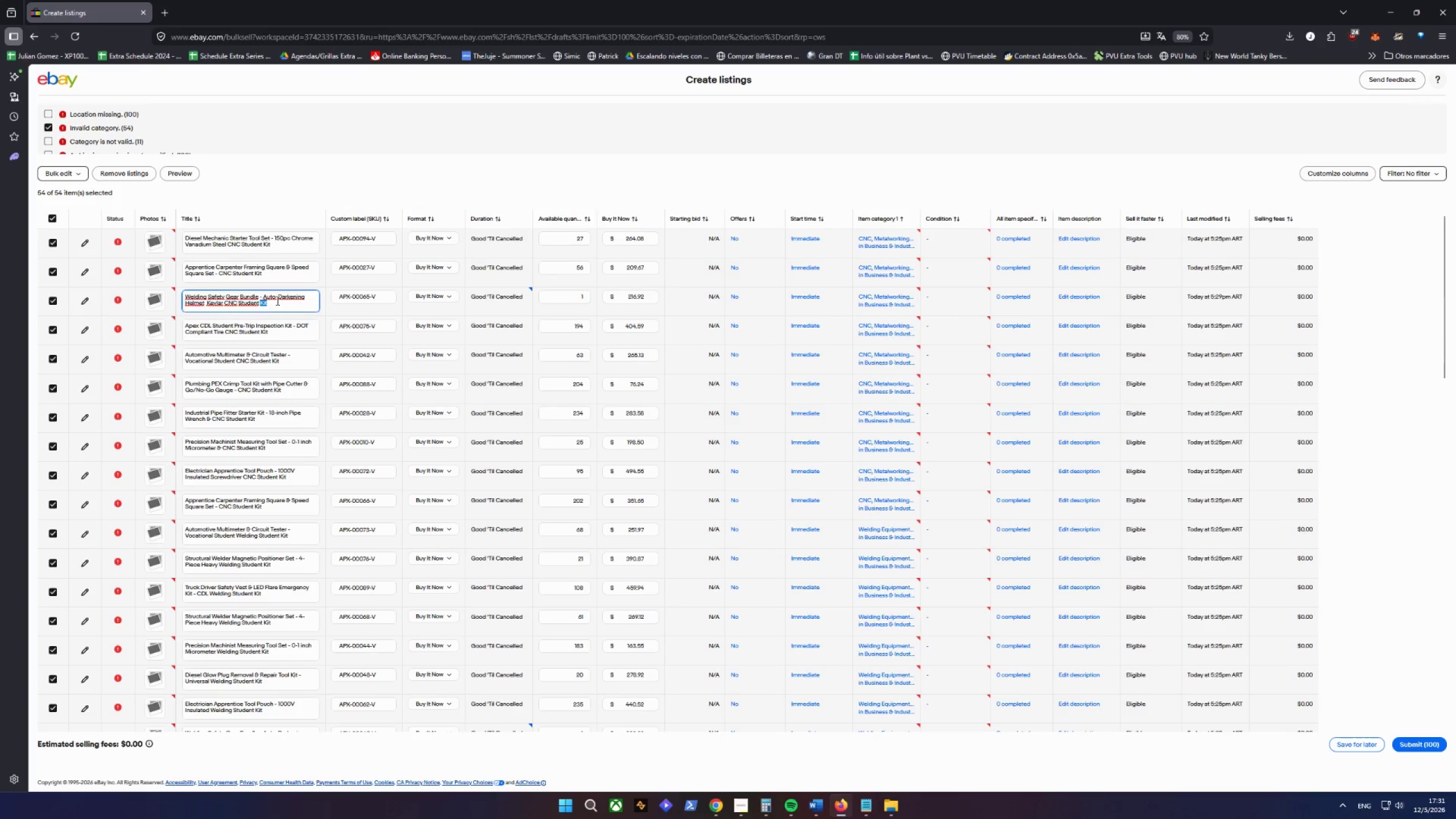 
triple_click([276, 300])
 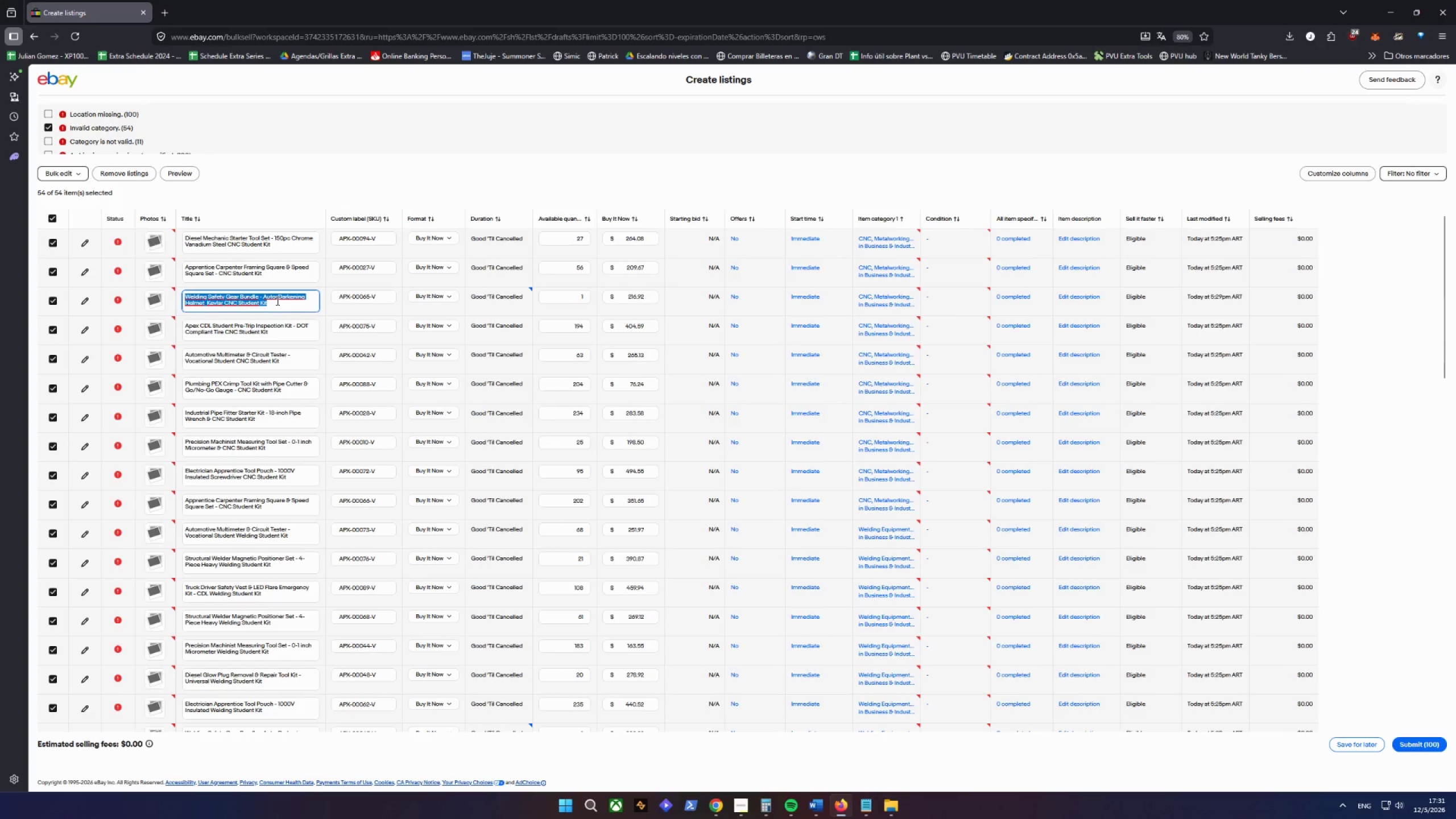 
right_click([276, 300])
 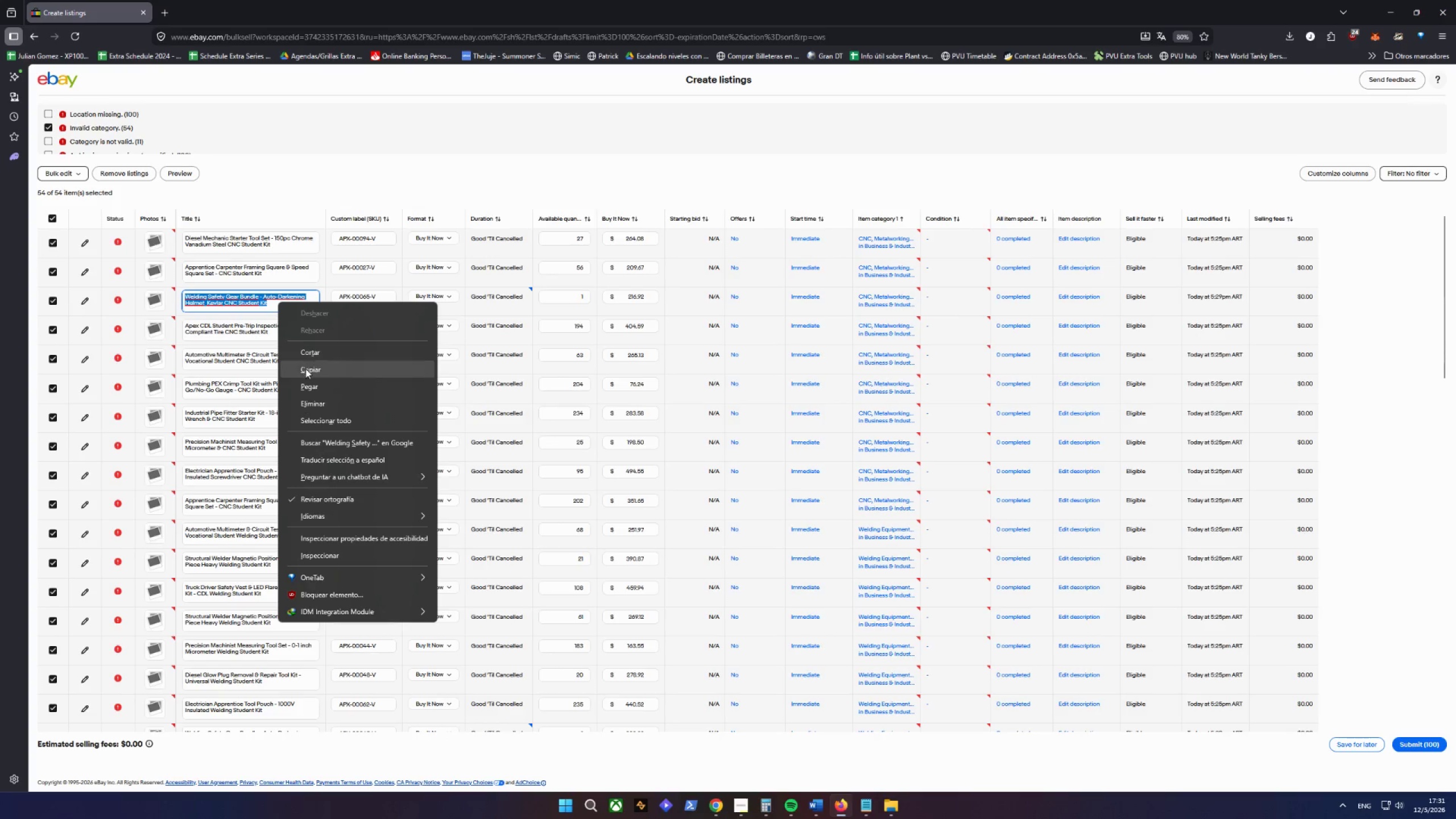 
left_click([307, 370])
 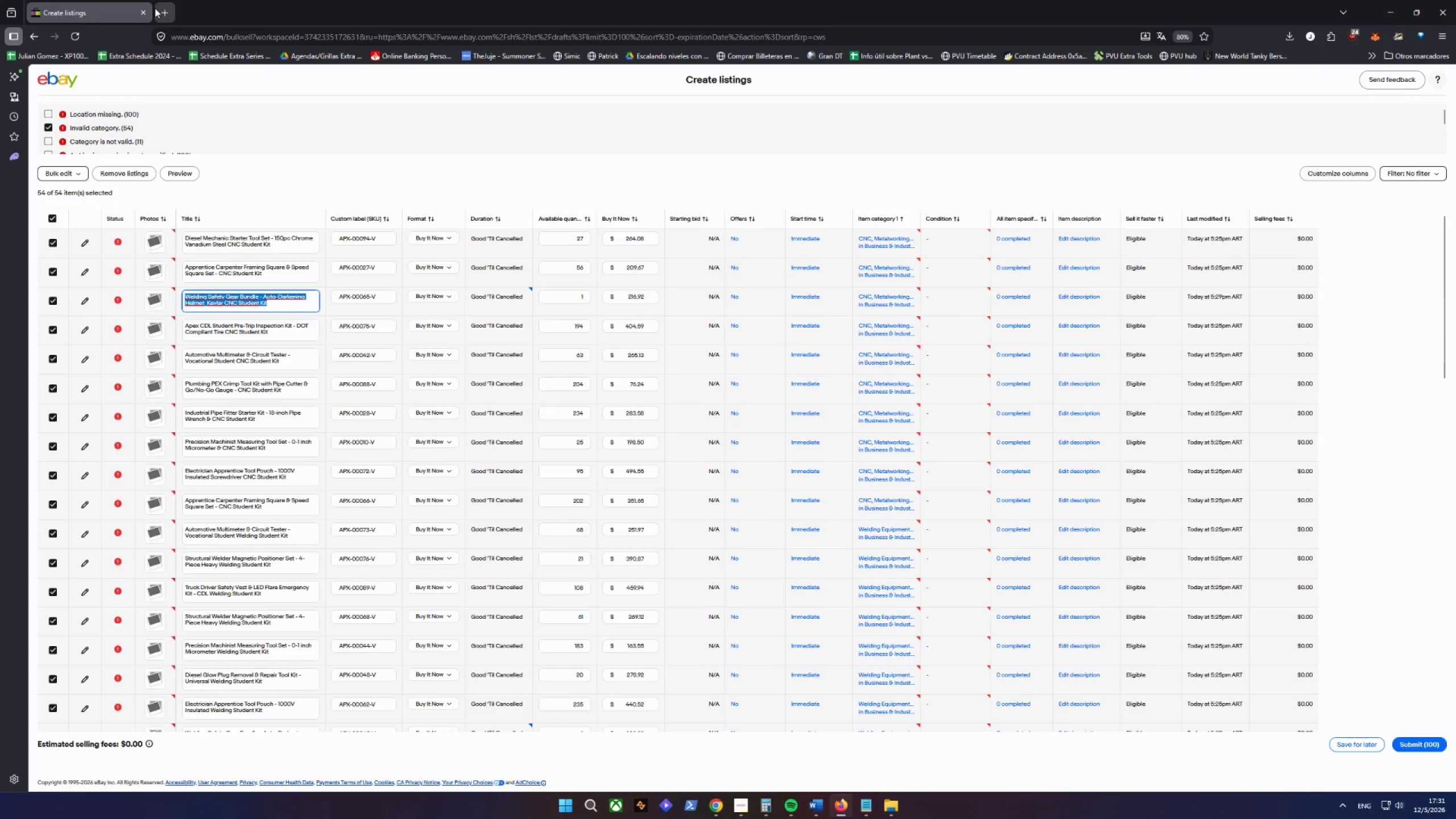 
double_click([155, 8])
 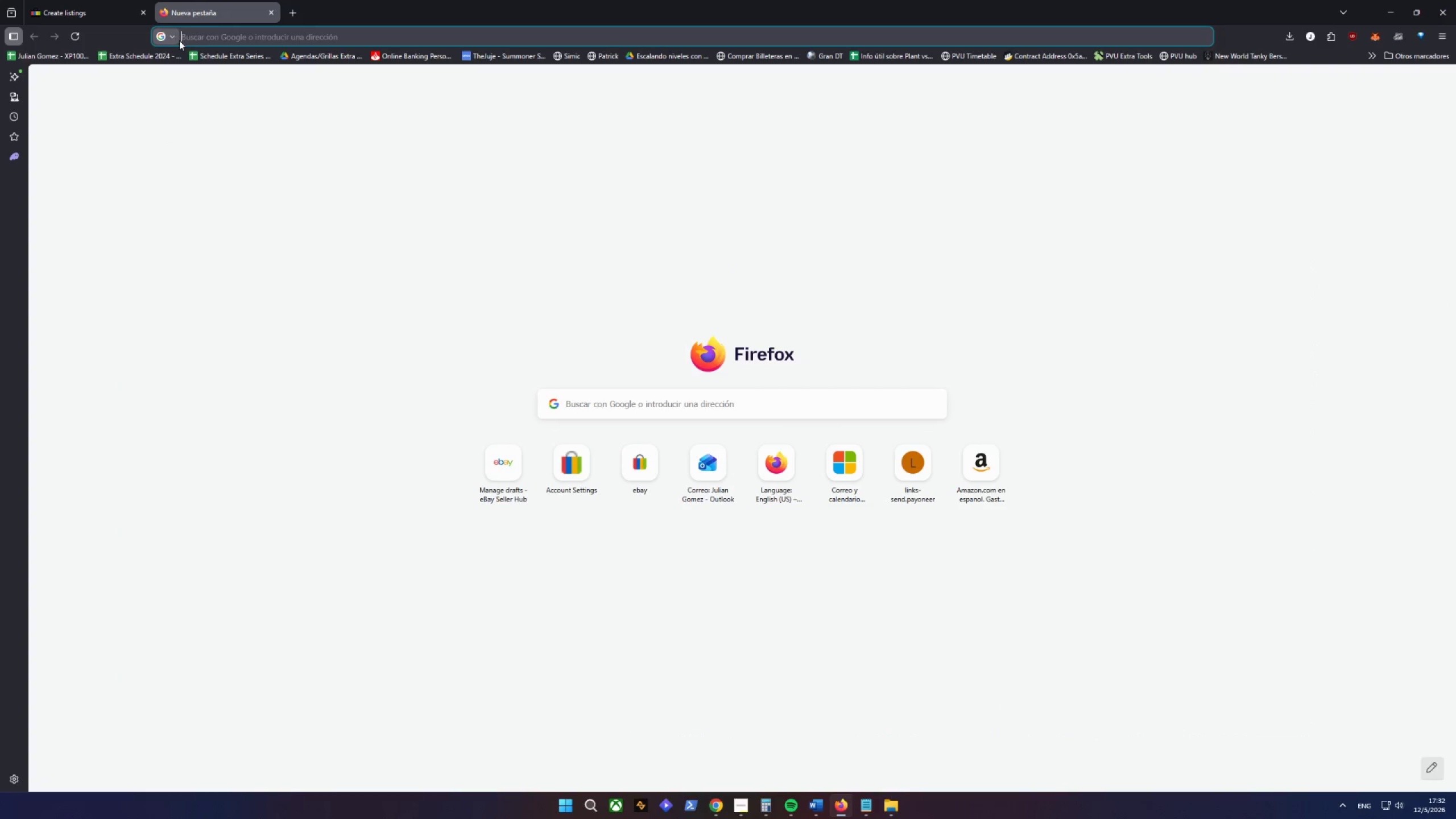 
right_click([205, 38])
 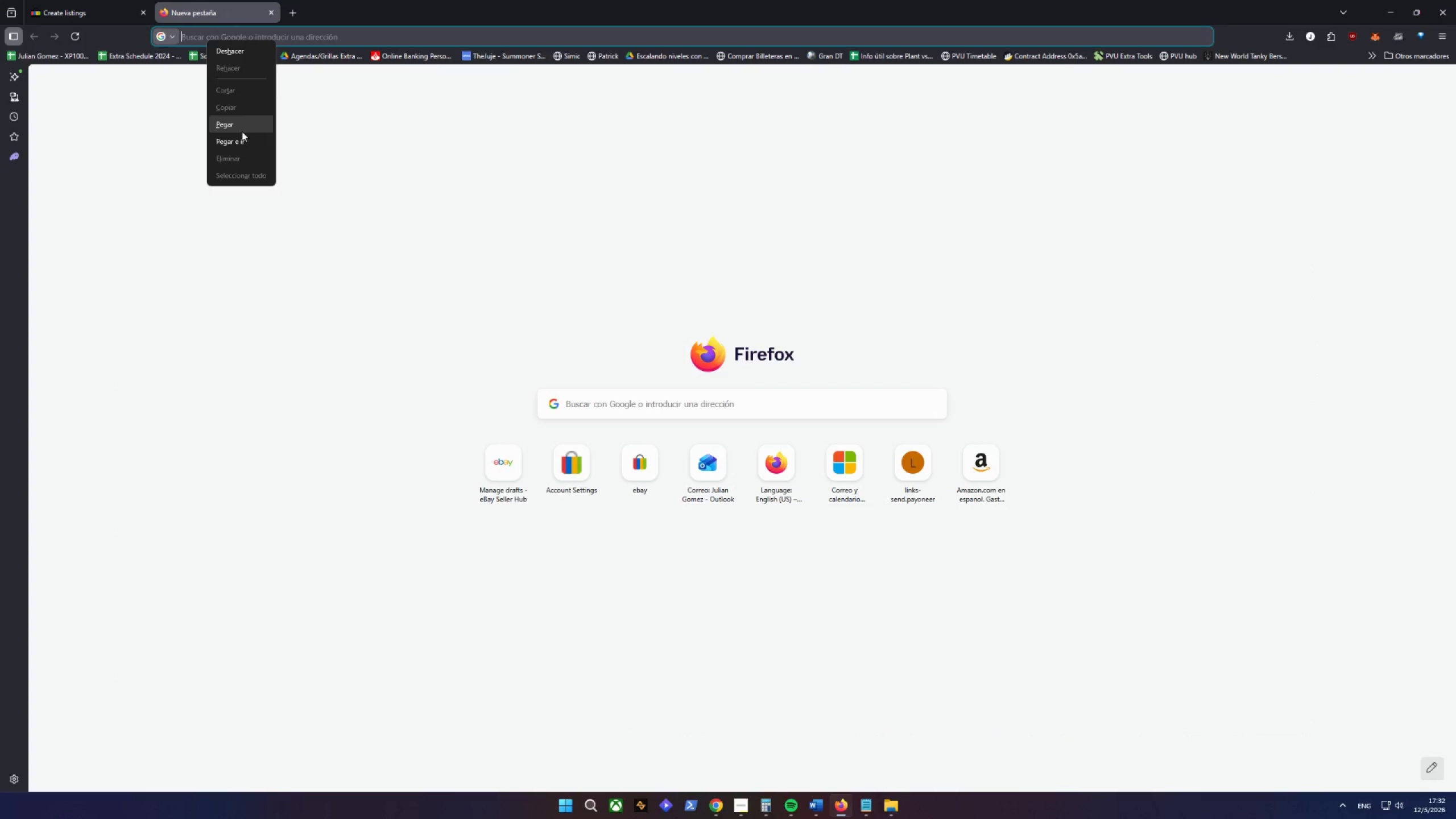 
left_click([238, 138])
 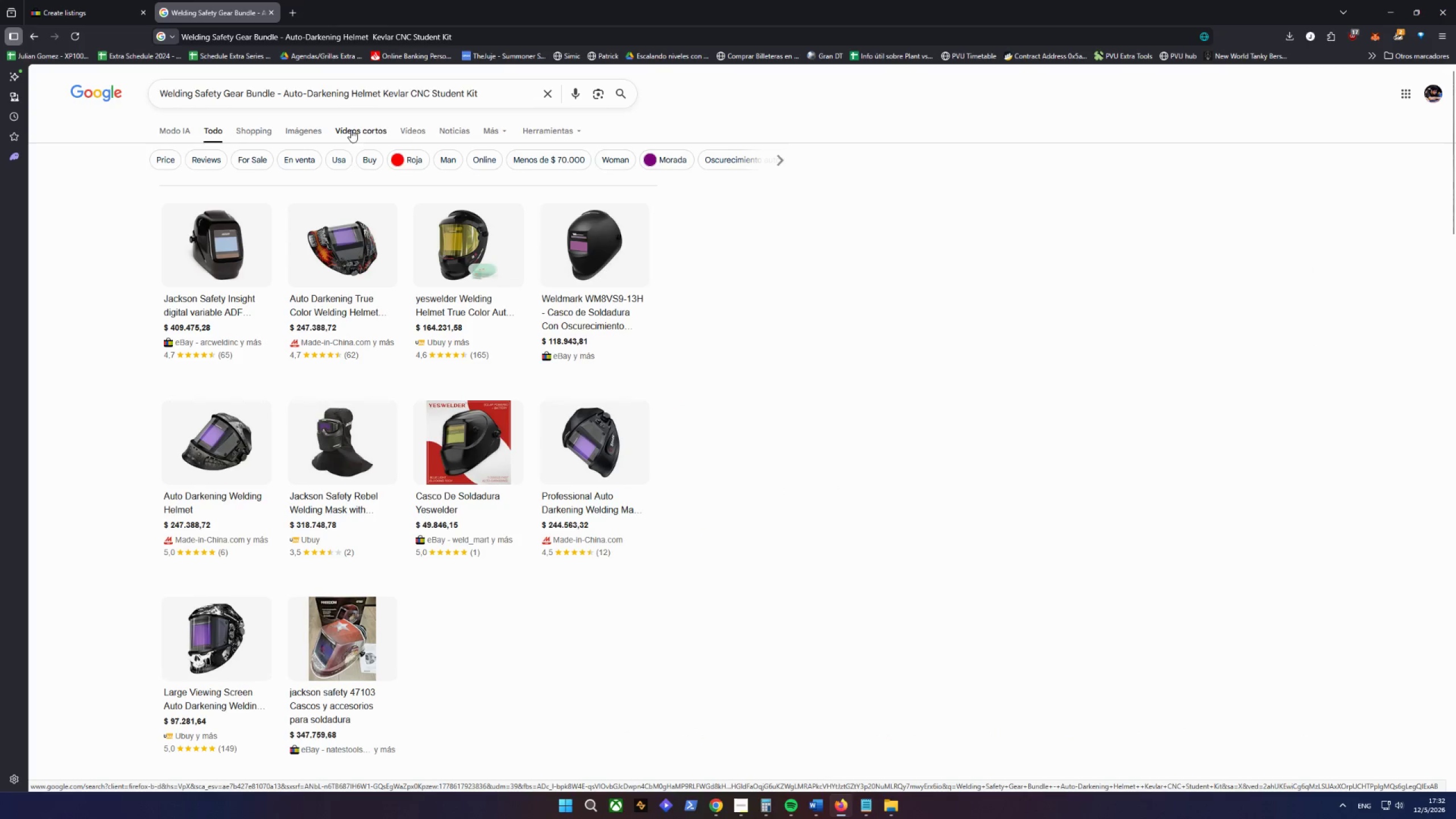 
left_click([268, 14])
 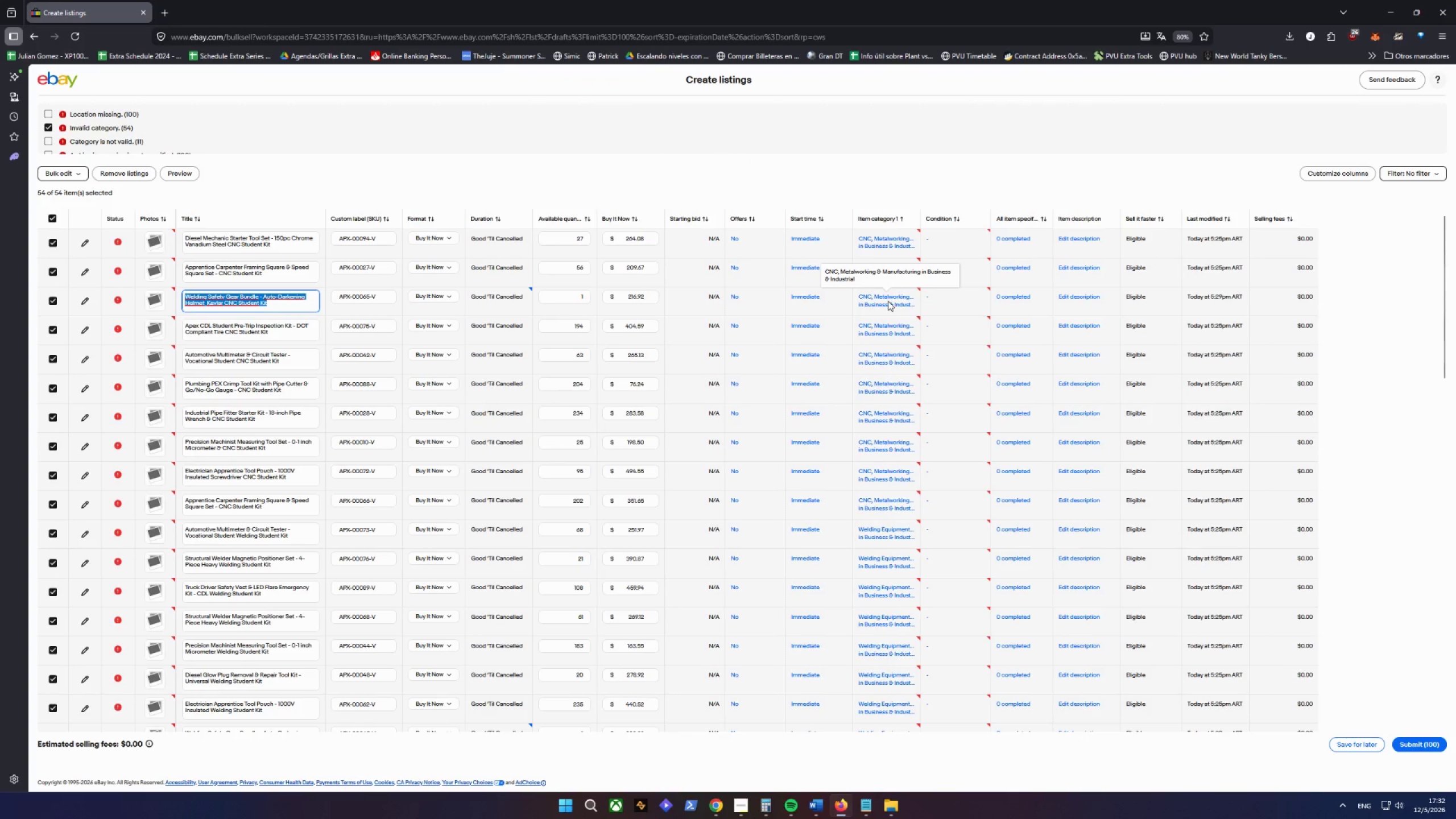 
left_click([888, 301])
 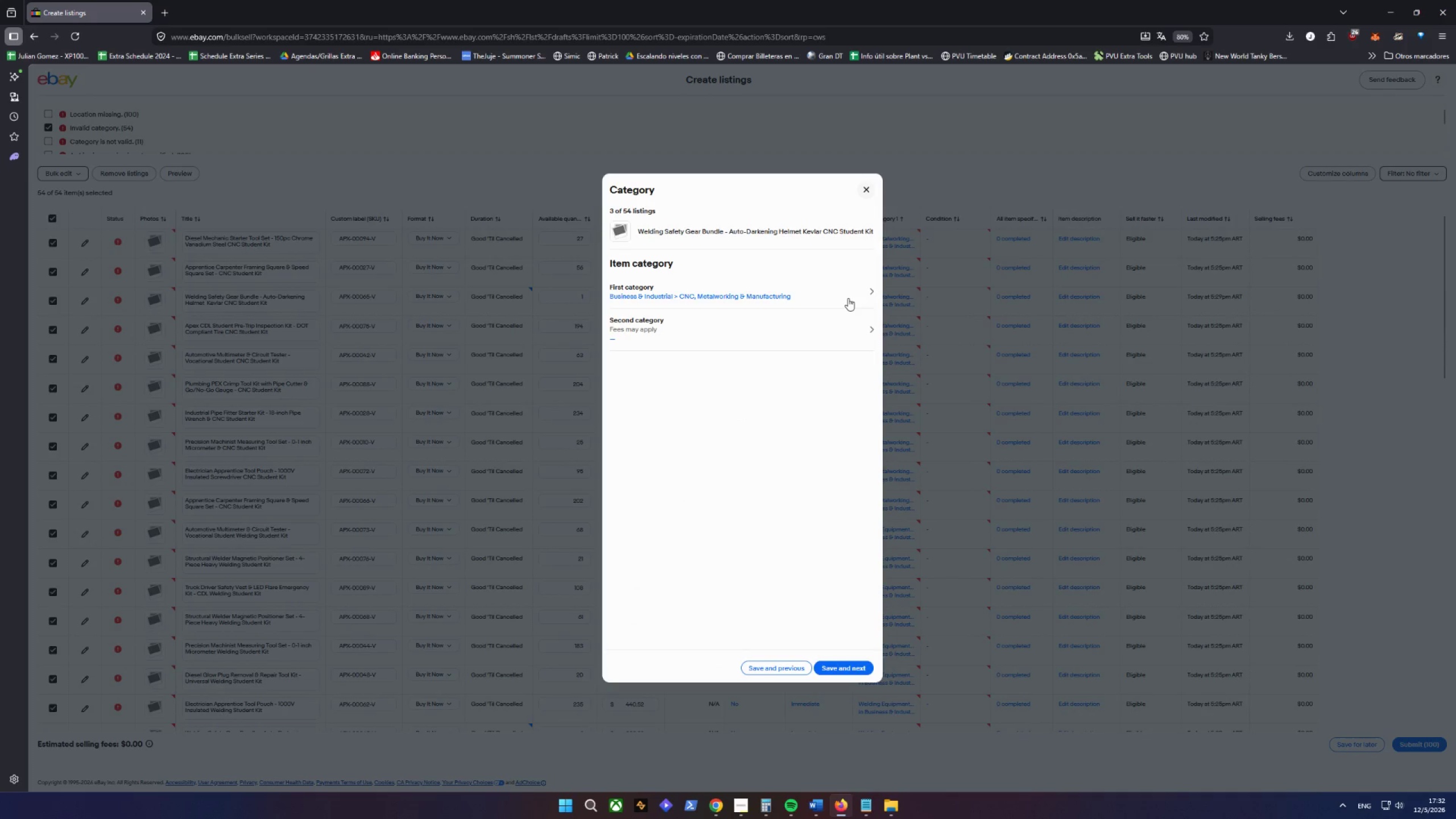 
left_click([848, 298])
 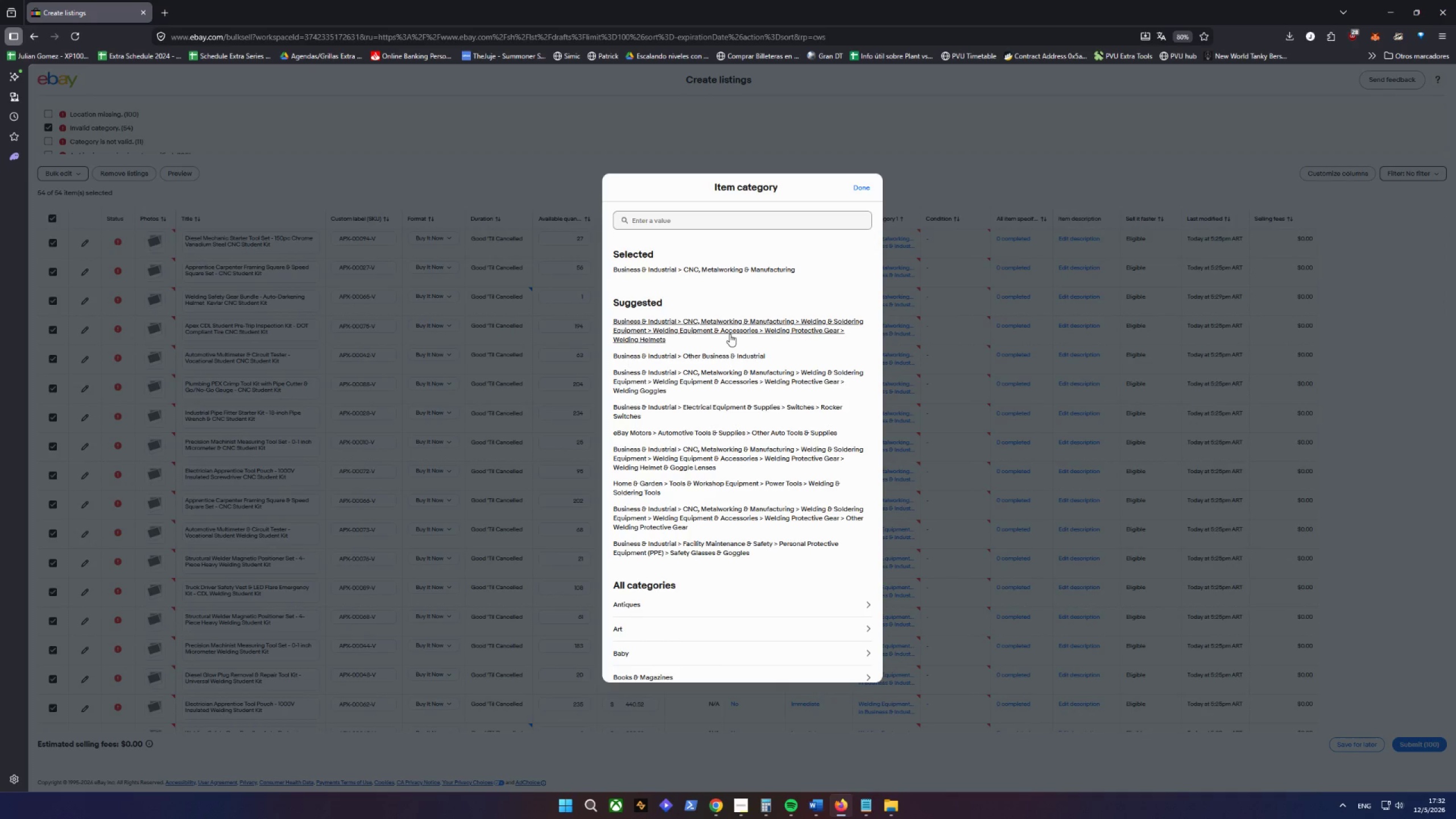 
wait(6.44)
 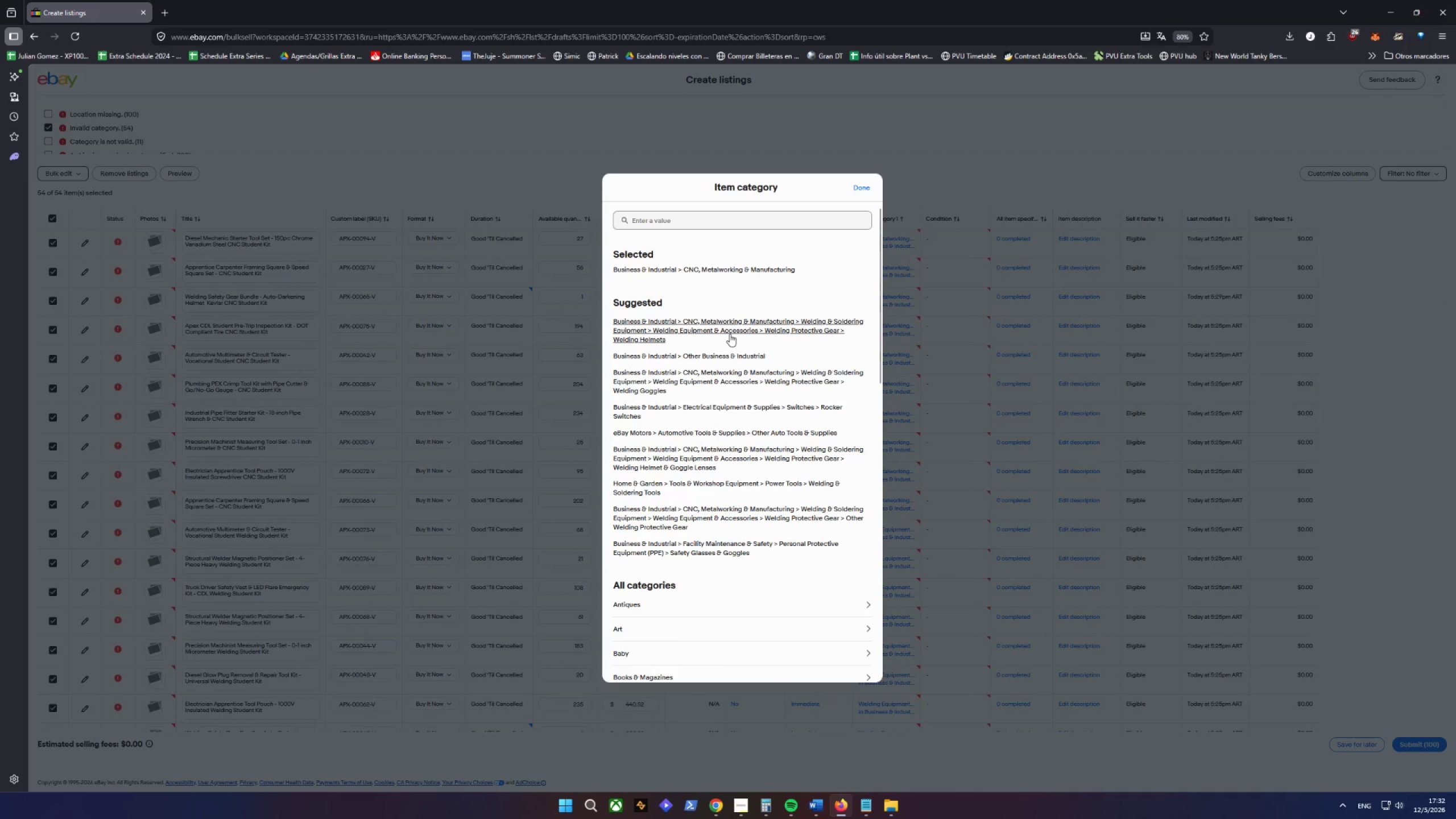 
left_click([730, 334])
 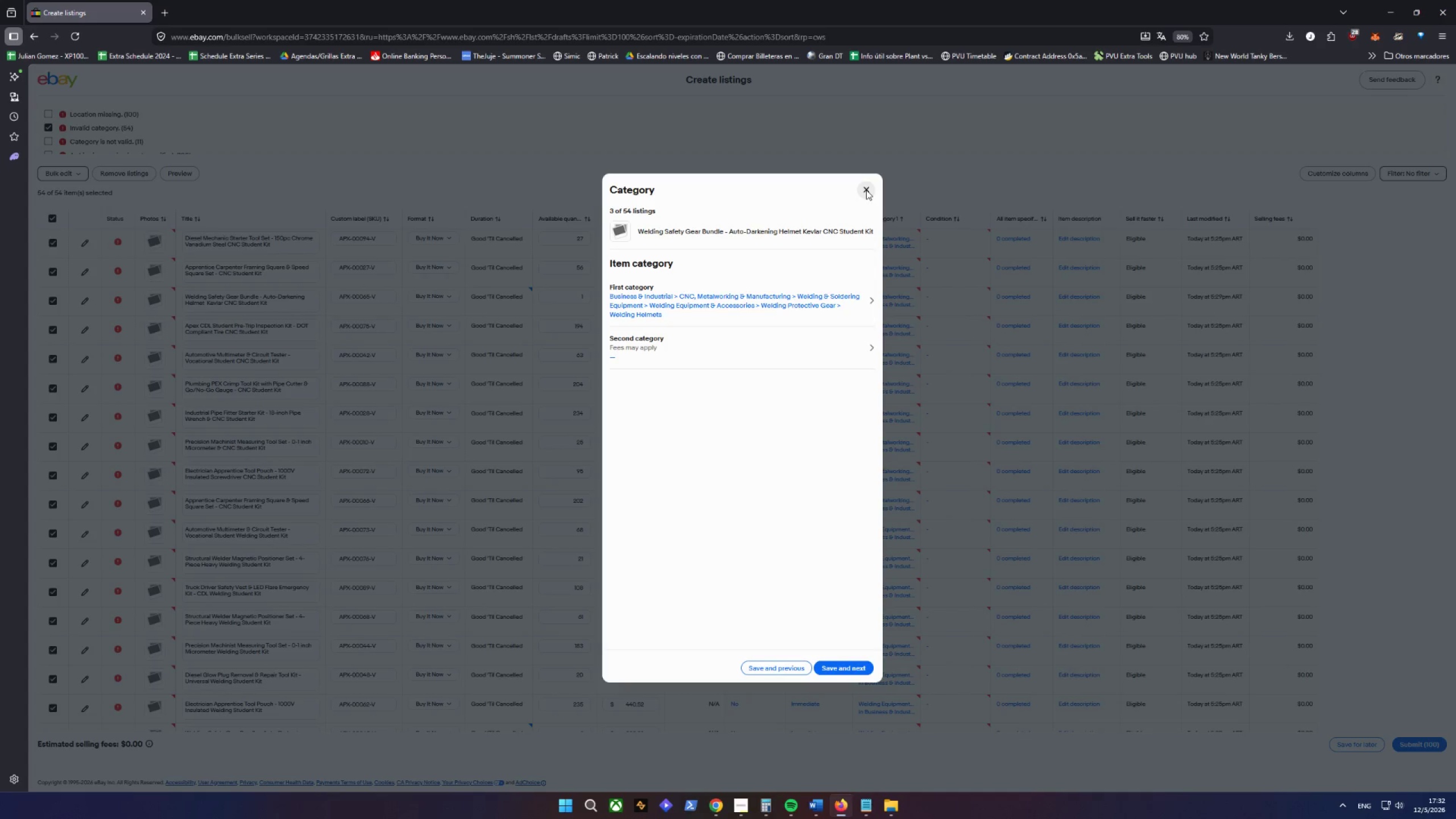 
left_click([866, 190])
 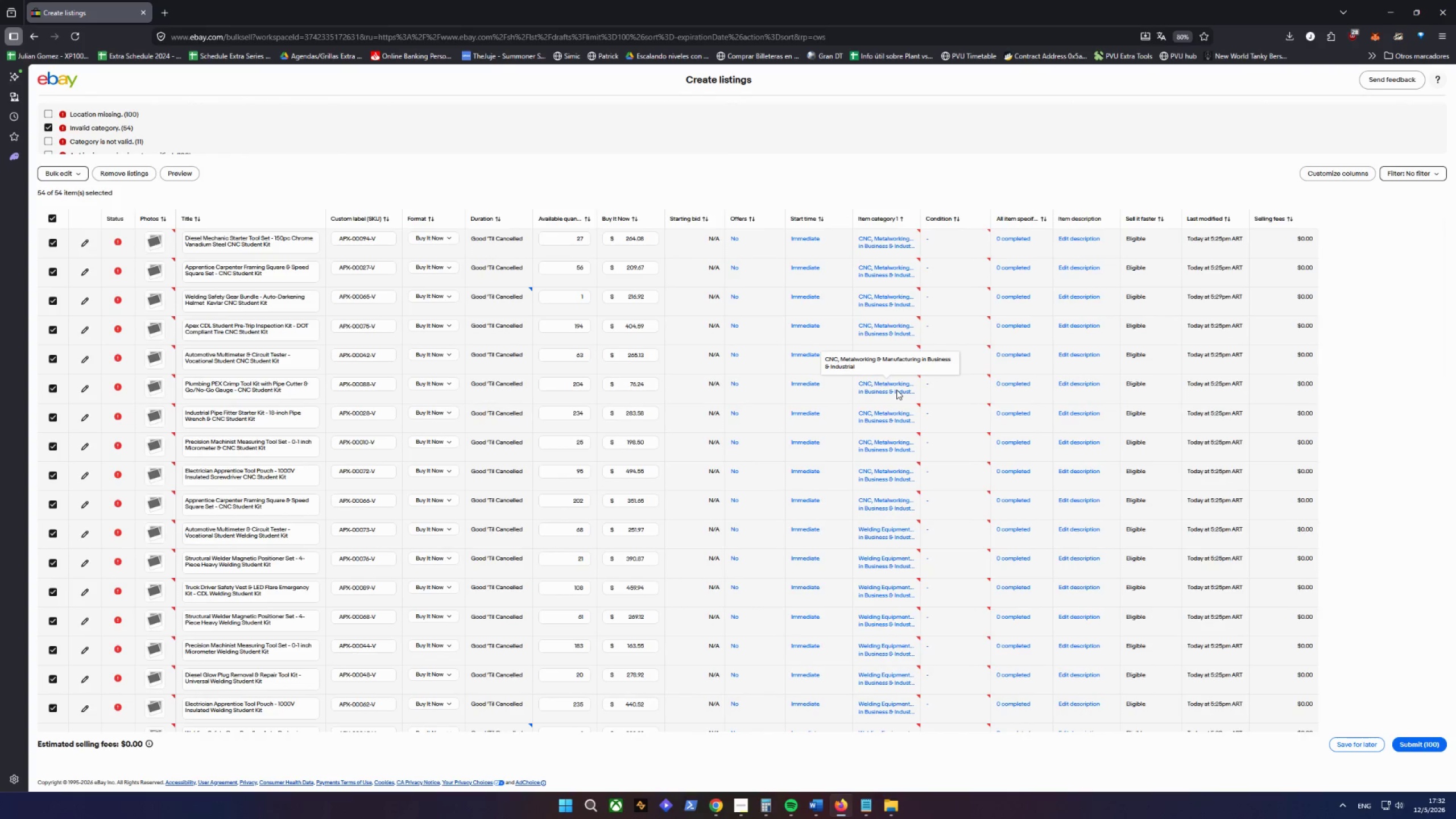 
wait(10.66)
 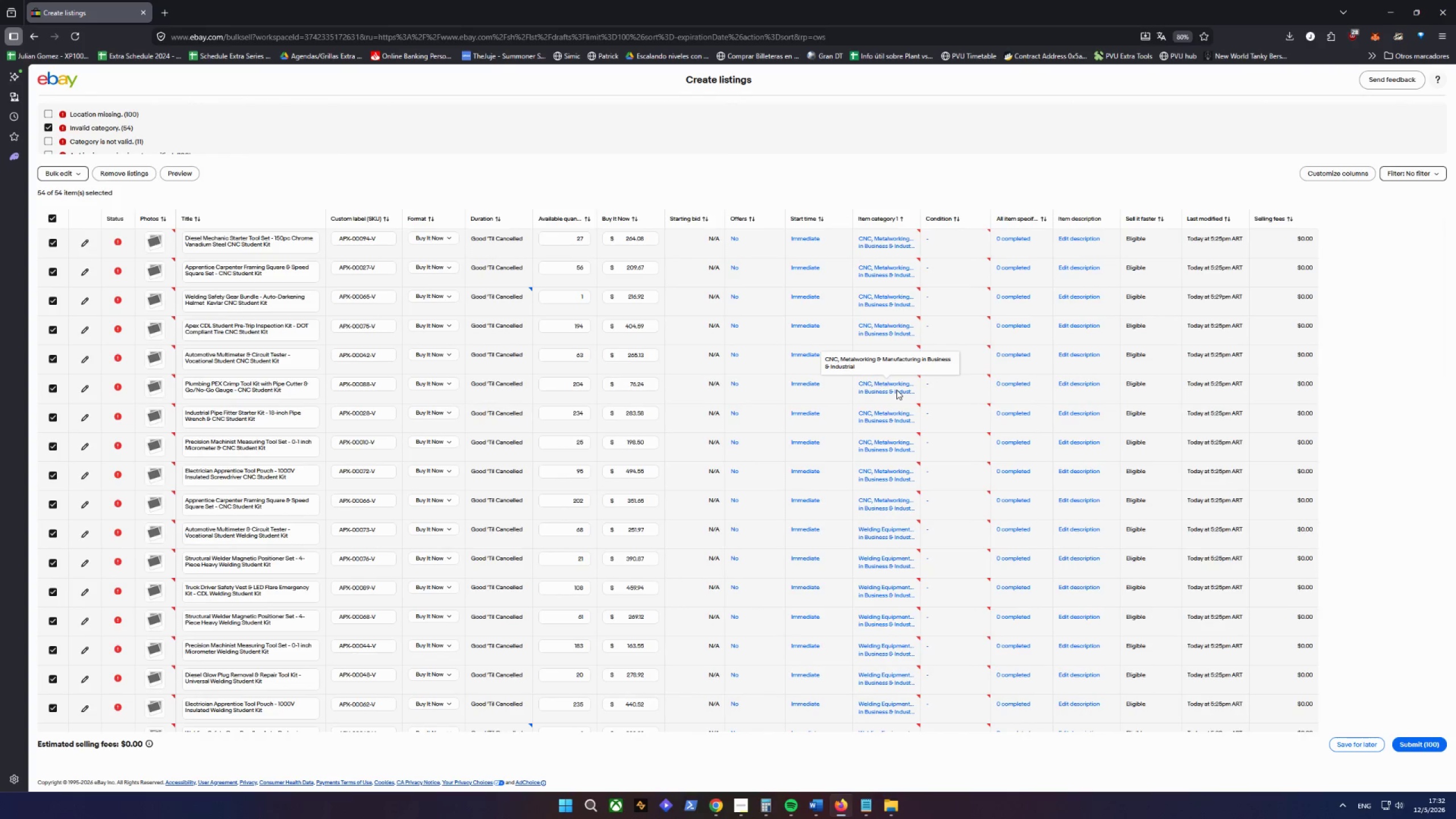 
scroll: coordinate [971, 566], scroll_direction: down, amount: 12.0
 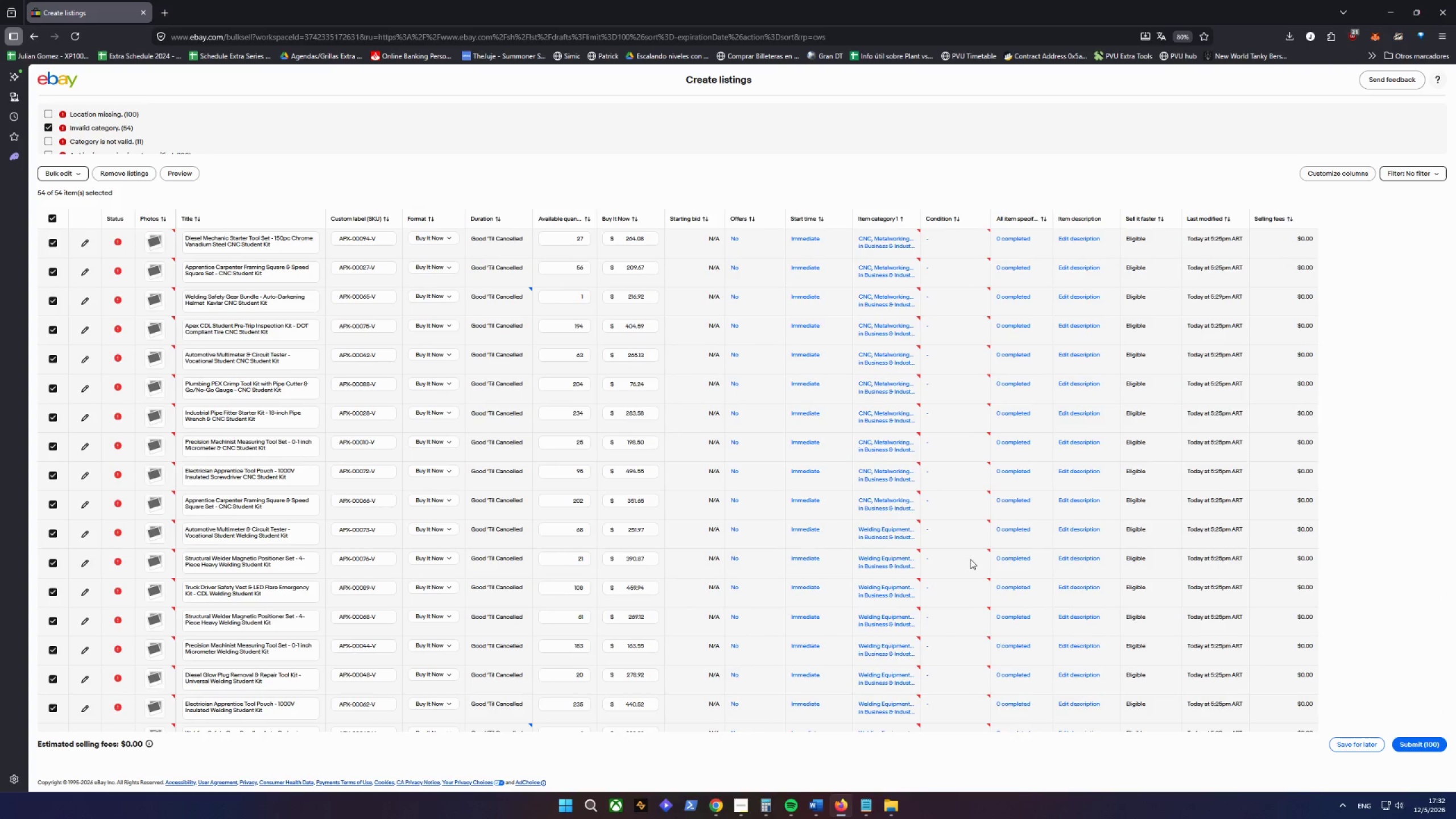 
wait(11.74)
 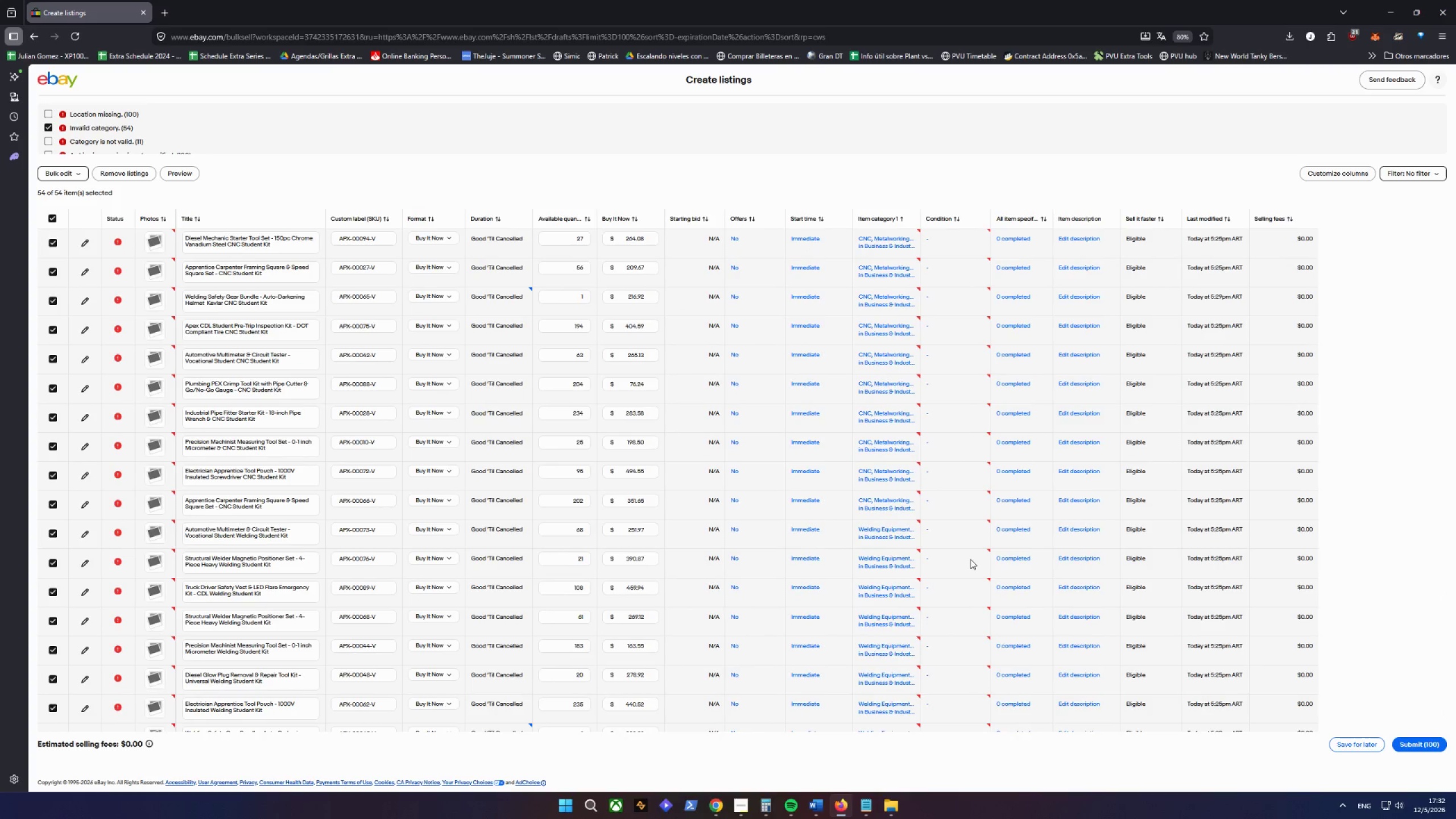 
left_click([53, 213])
 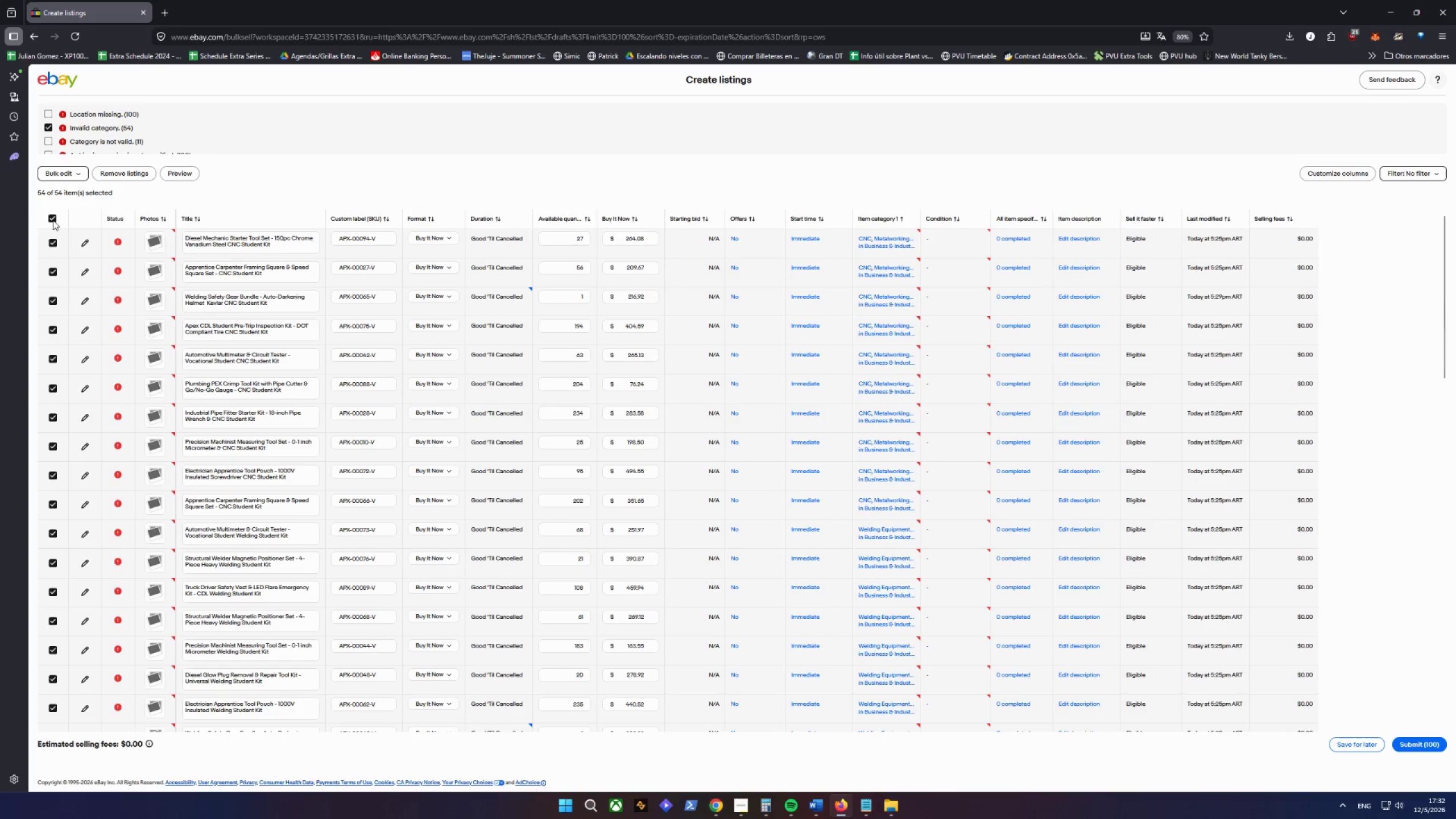 
left_click([53, 220])
 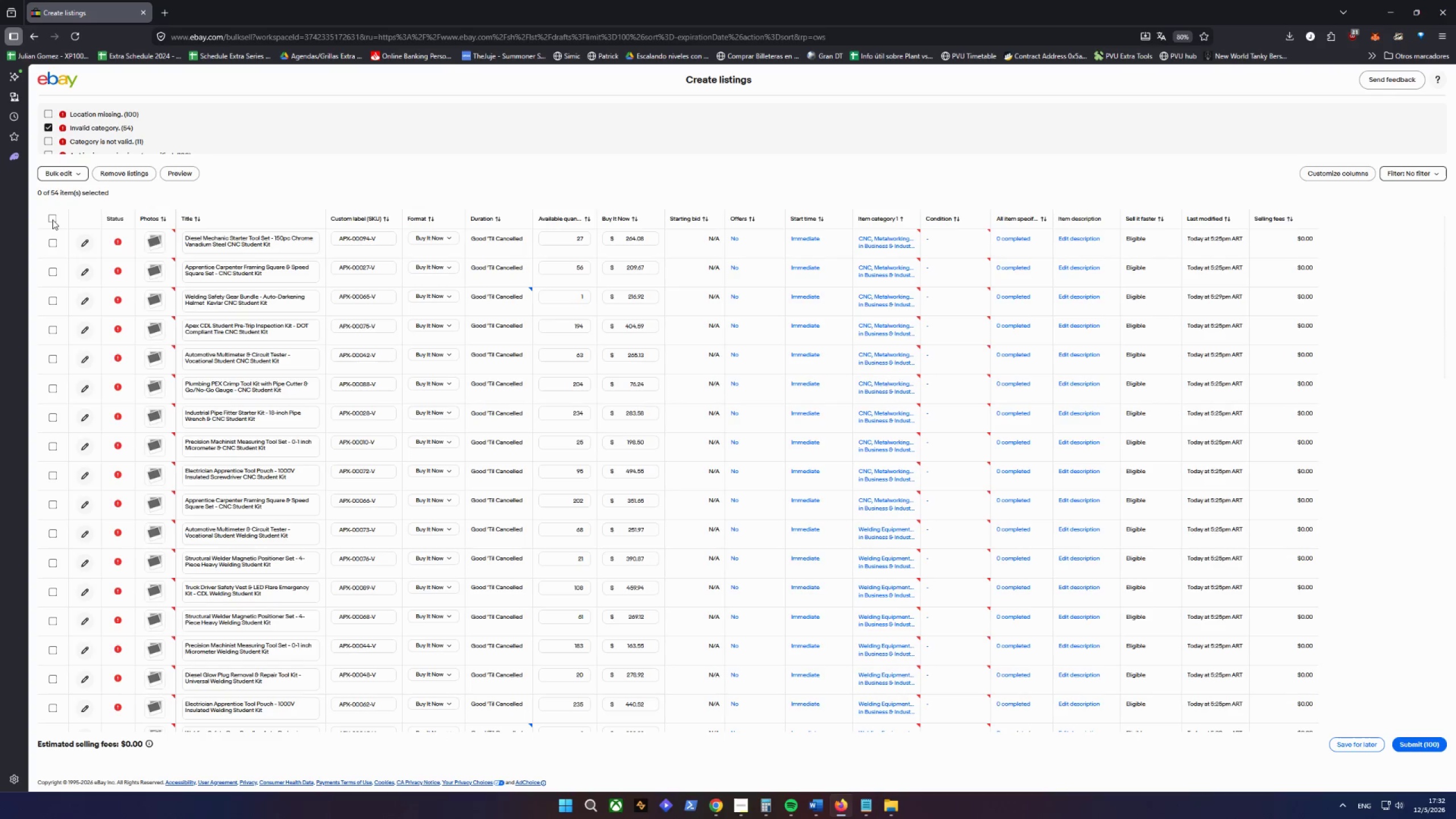 
wait(7.31)
 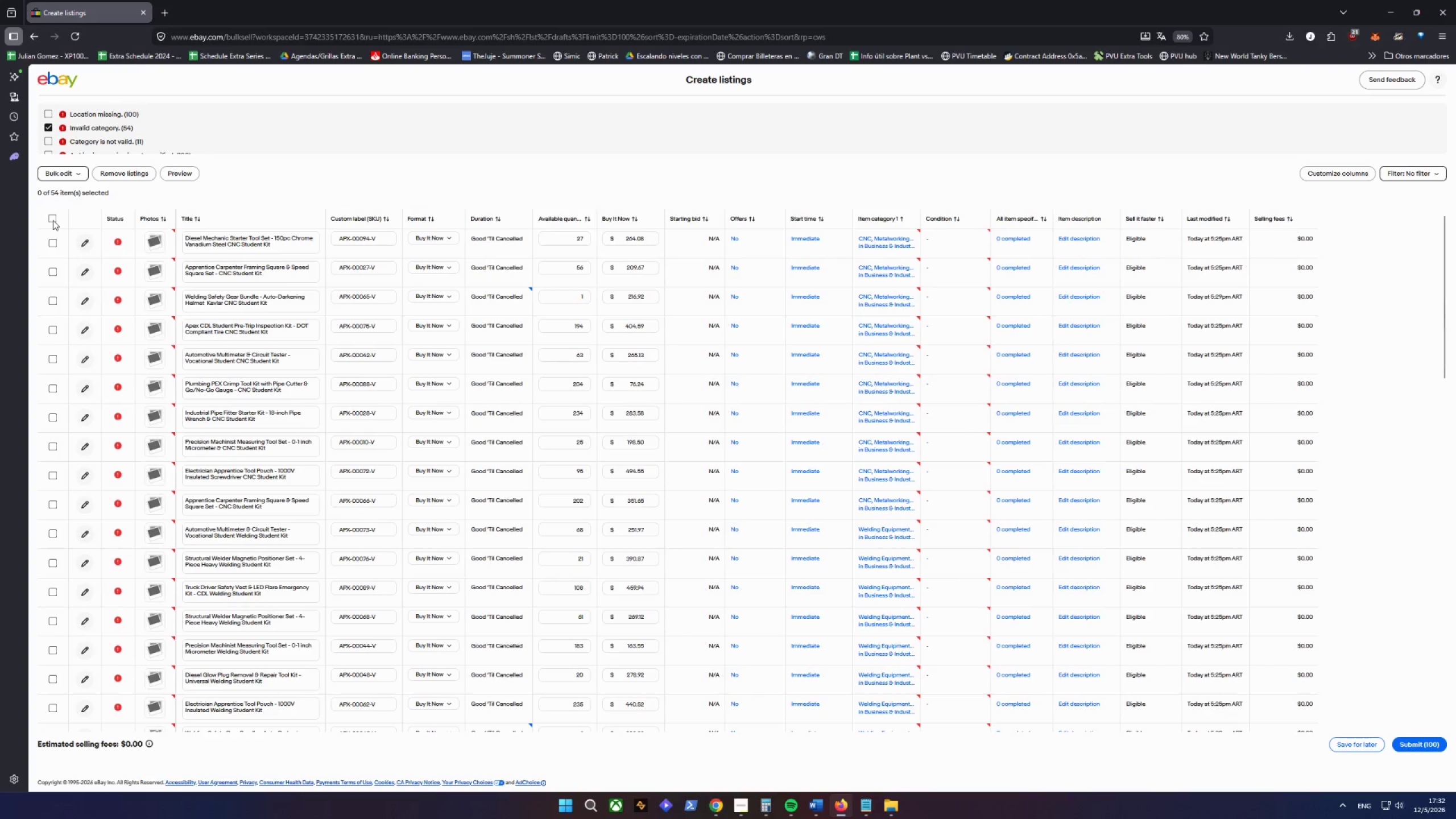 
left_click([871, 246])
 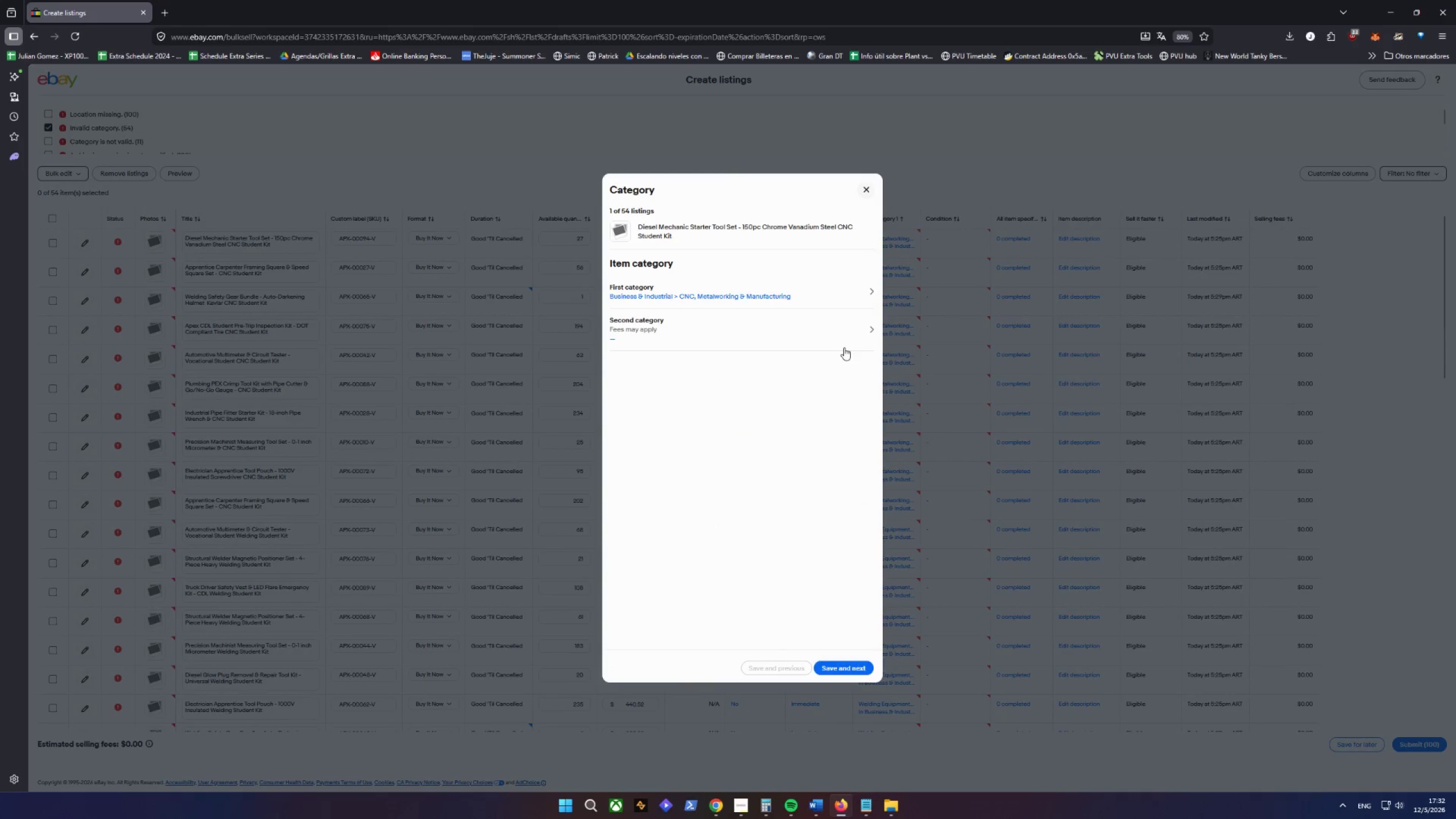 
left_click([782, 300])
 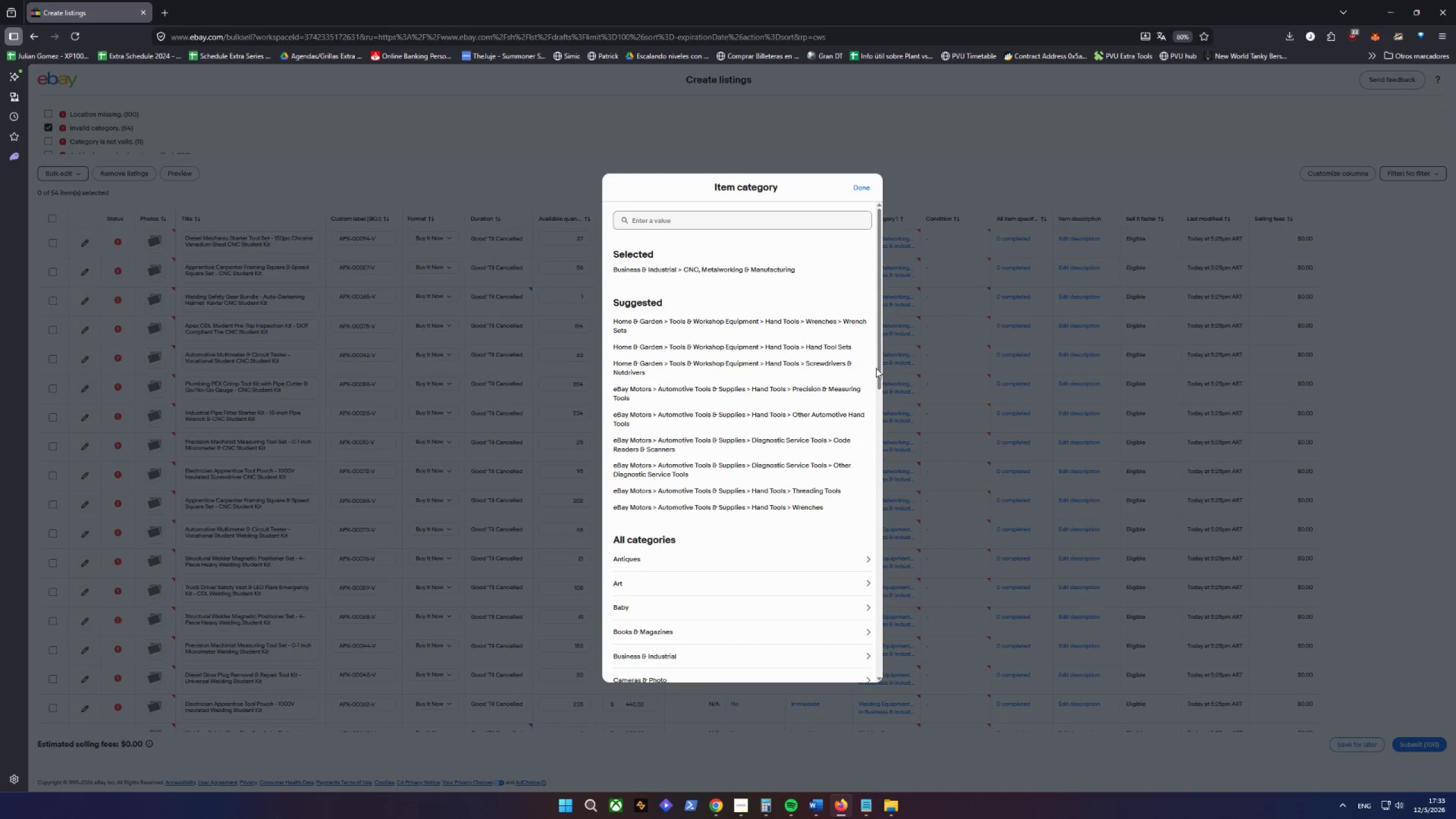 
scroll: coordinate [842, 375], scroll_direction: up, amount: 2.0
 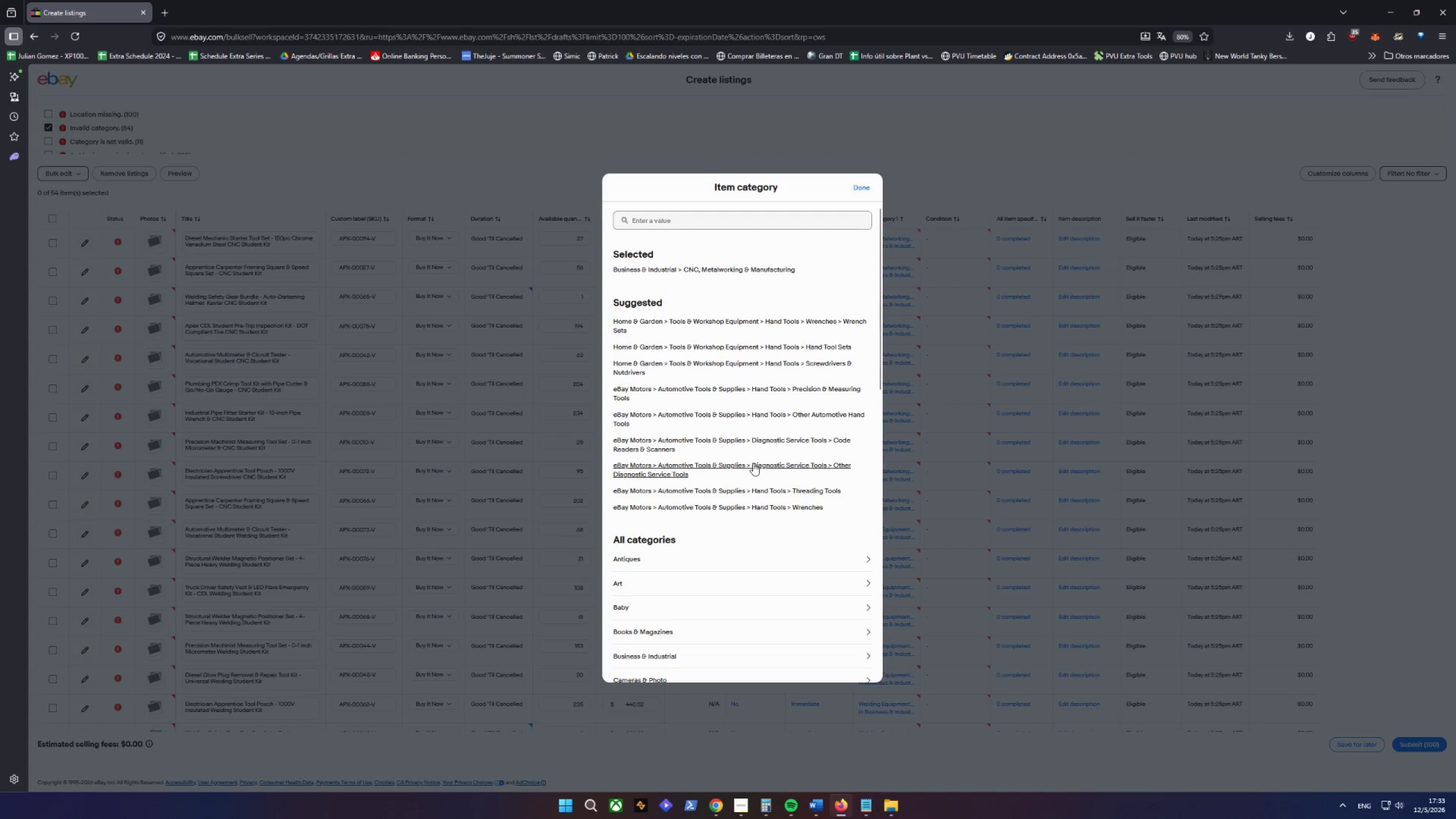 
wait(37.04)
 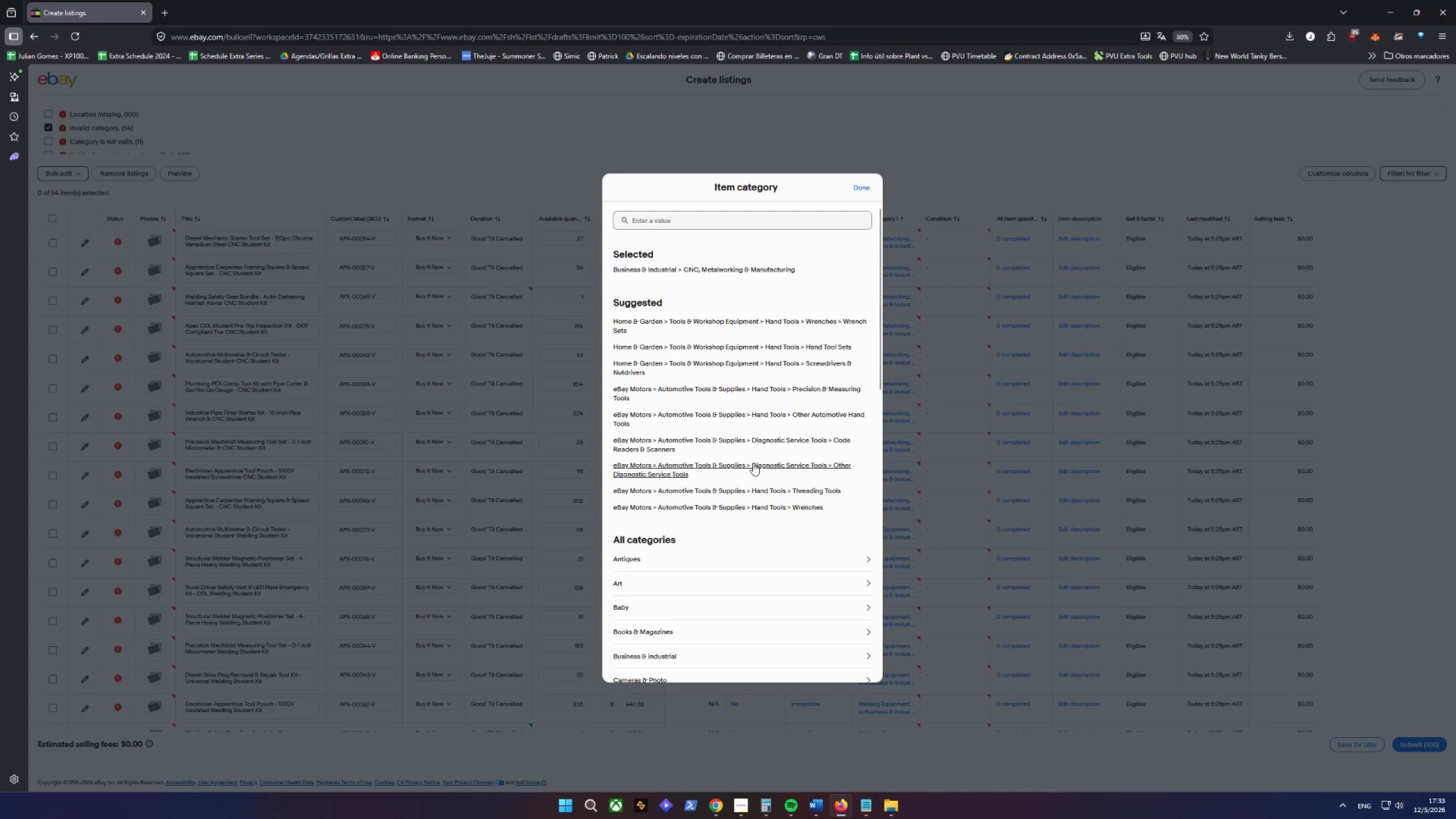 
left_click([774, 350])
 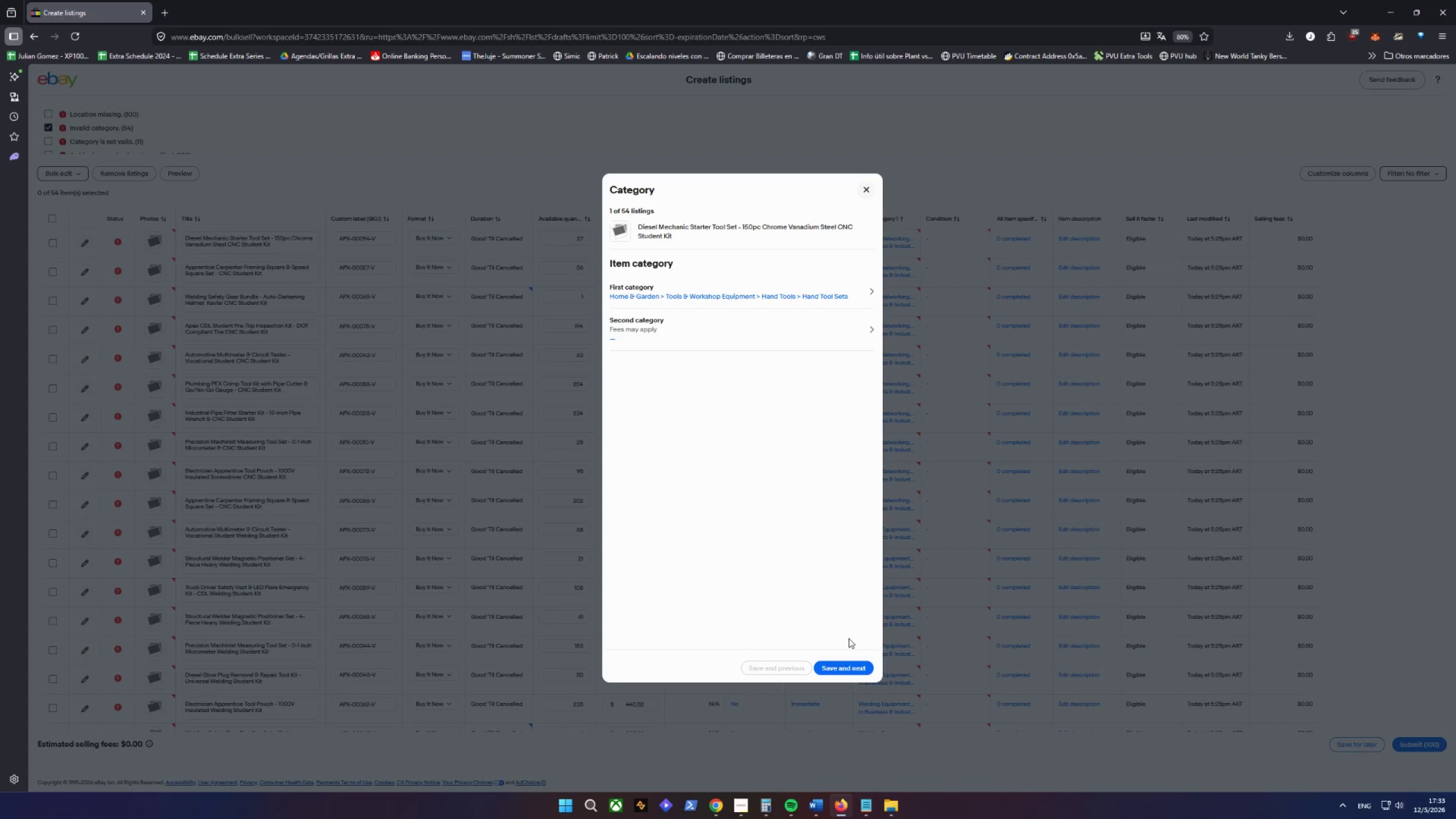 
left_click([841, 665])
 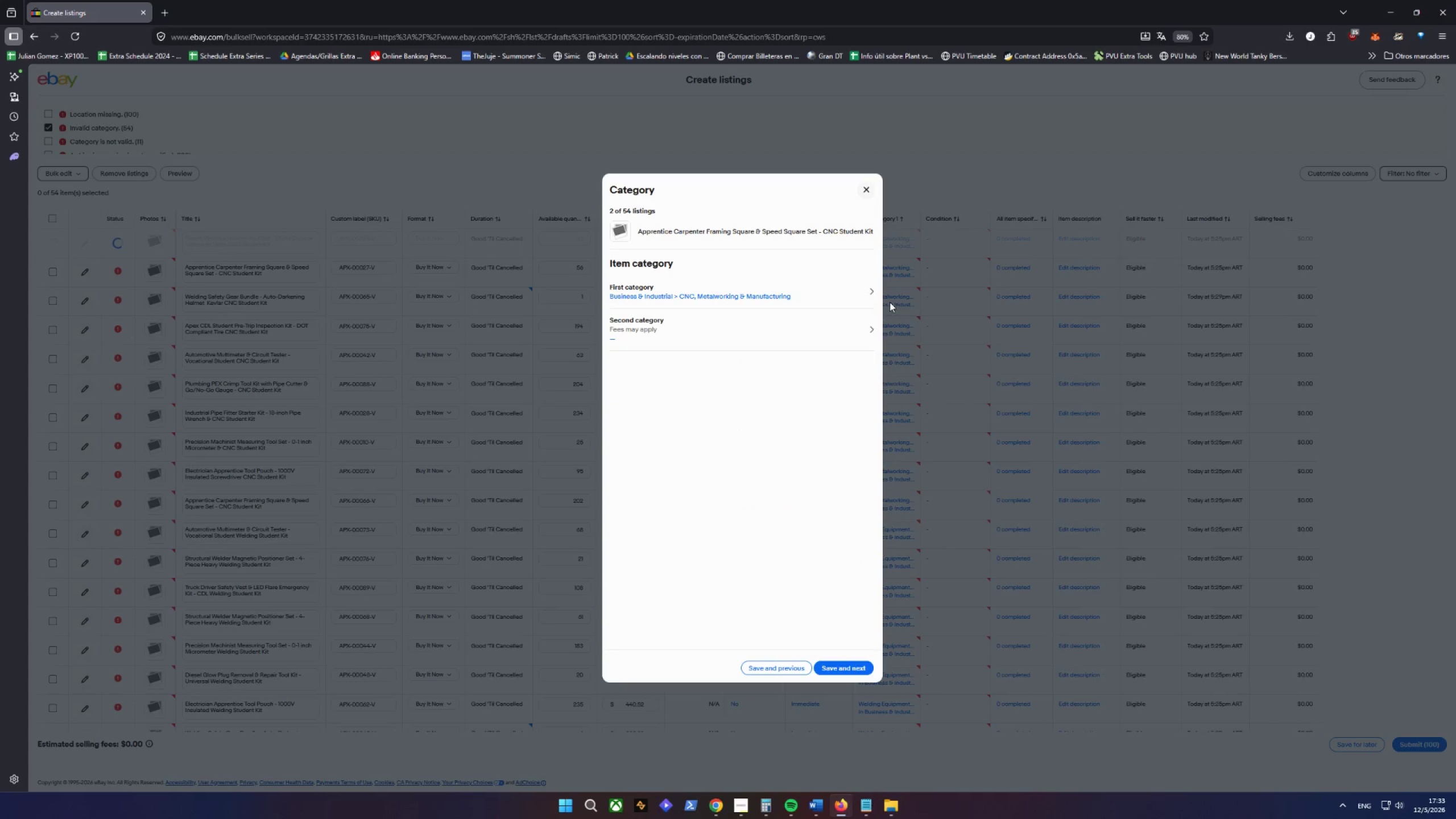 
left_click([806, 293])
 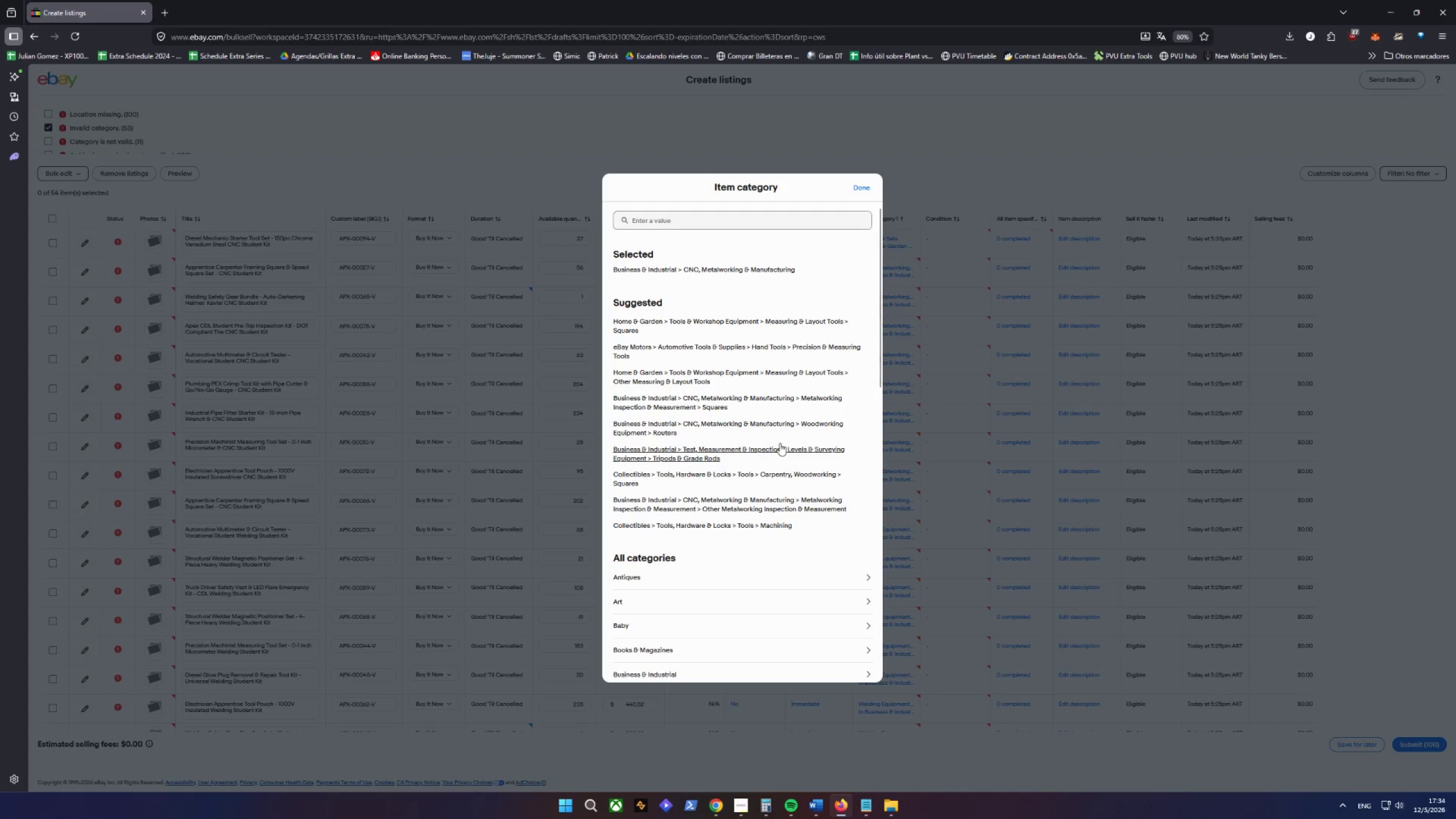 
wait(21.47)
 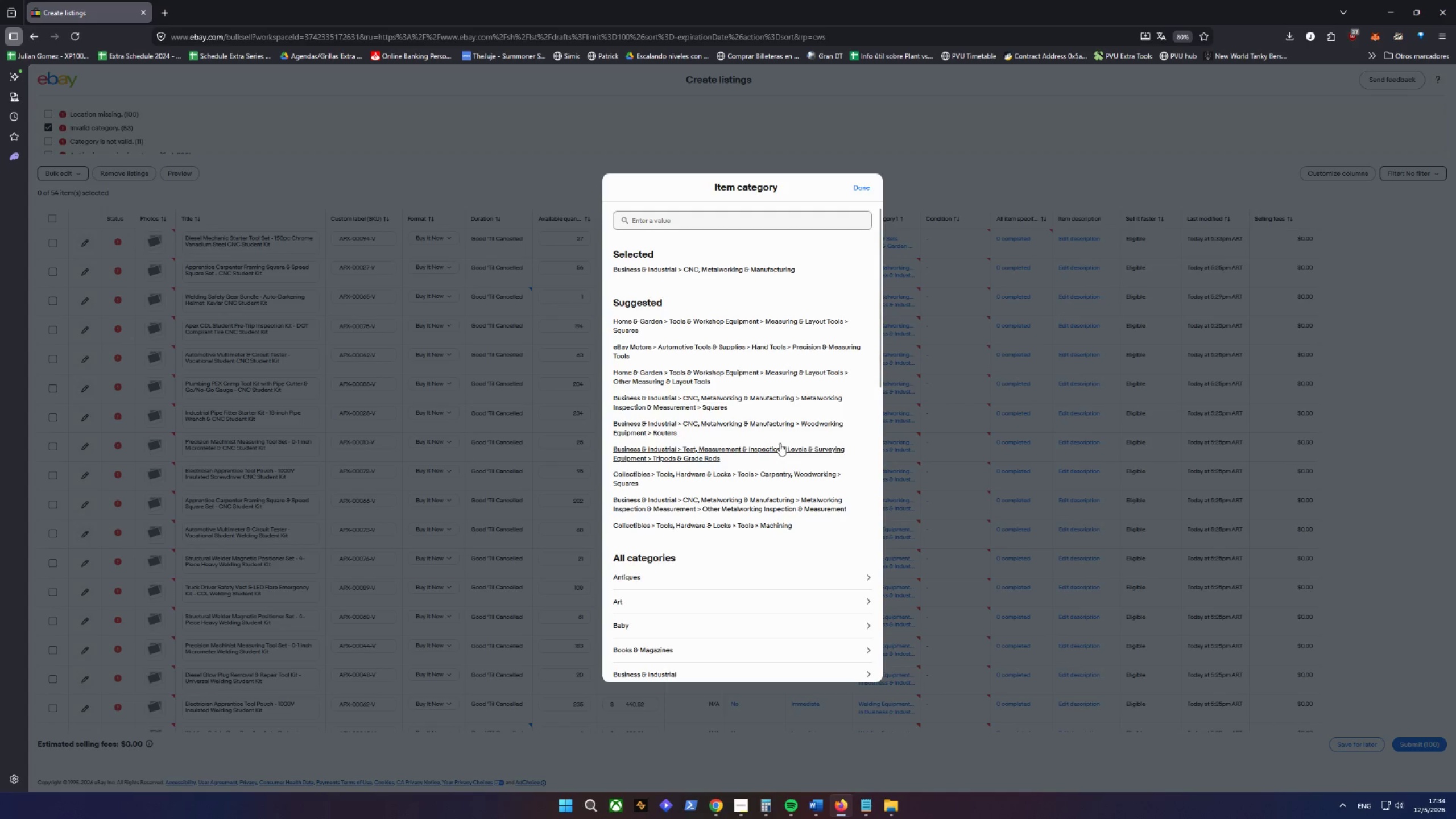 
left_click([784, 402])
 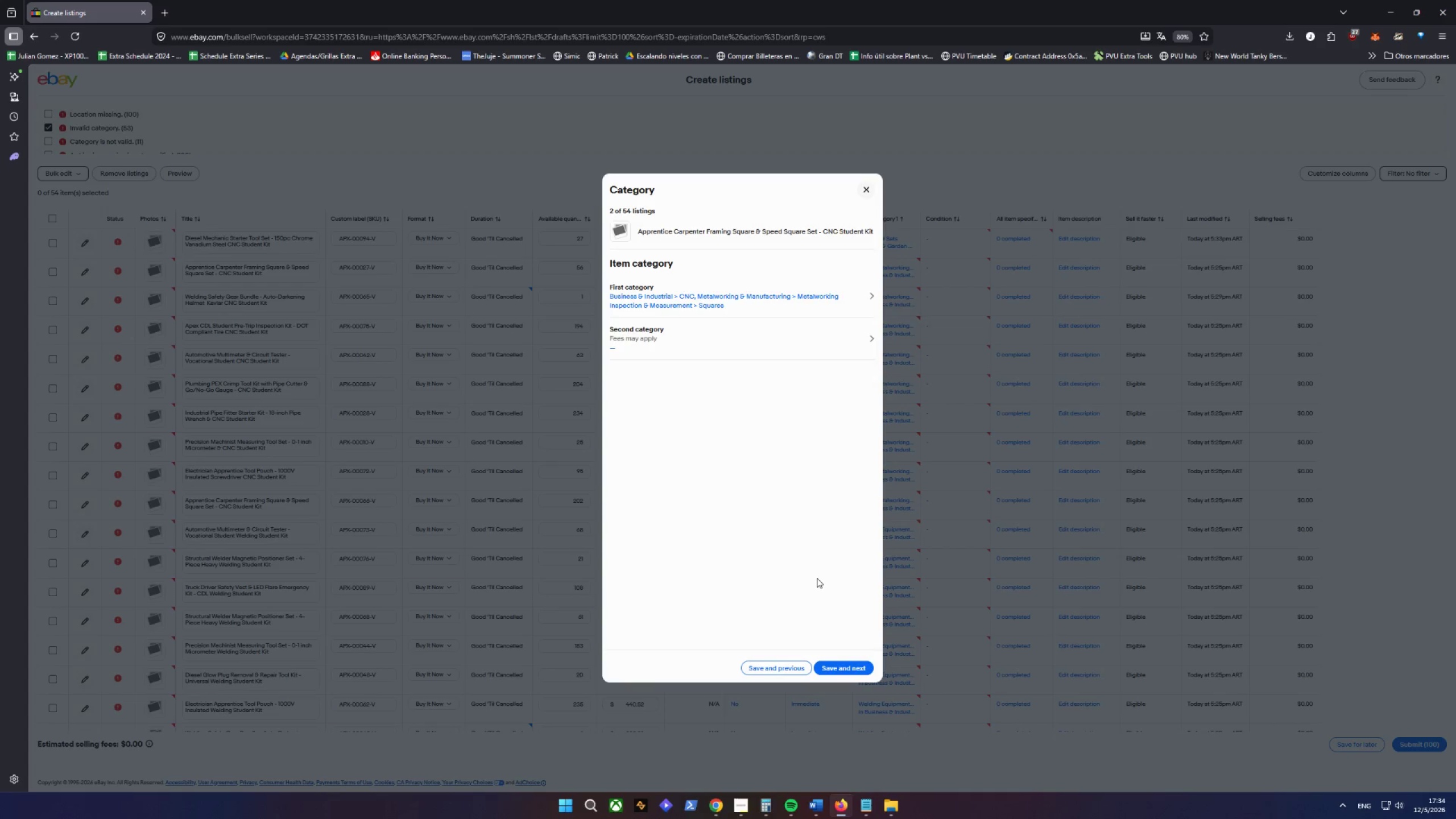 
left_click([849, 666])
 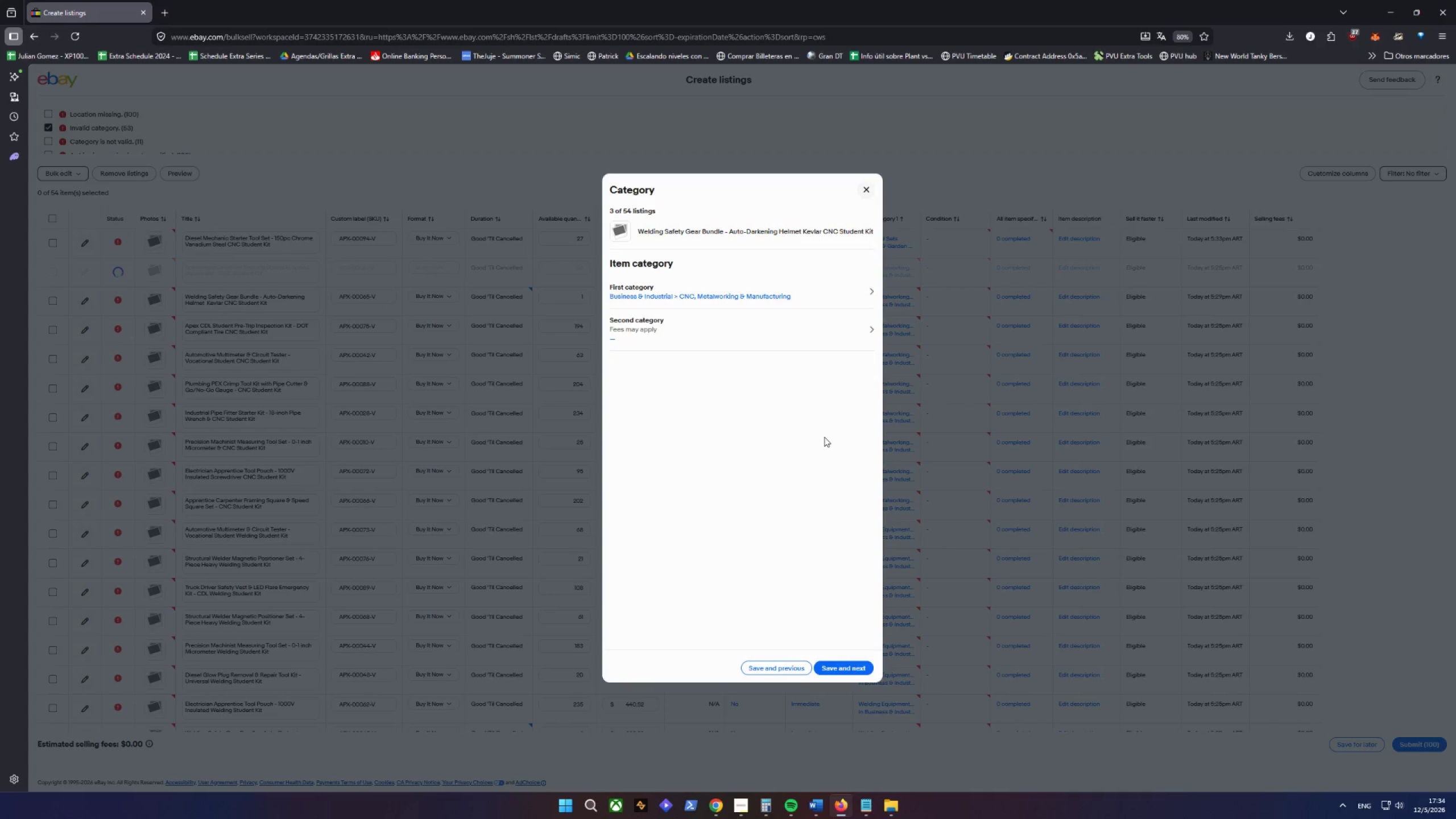 
left_click([820, 296])
 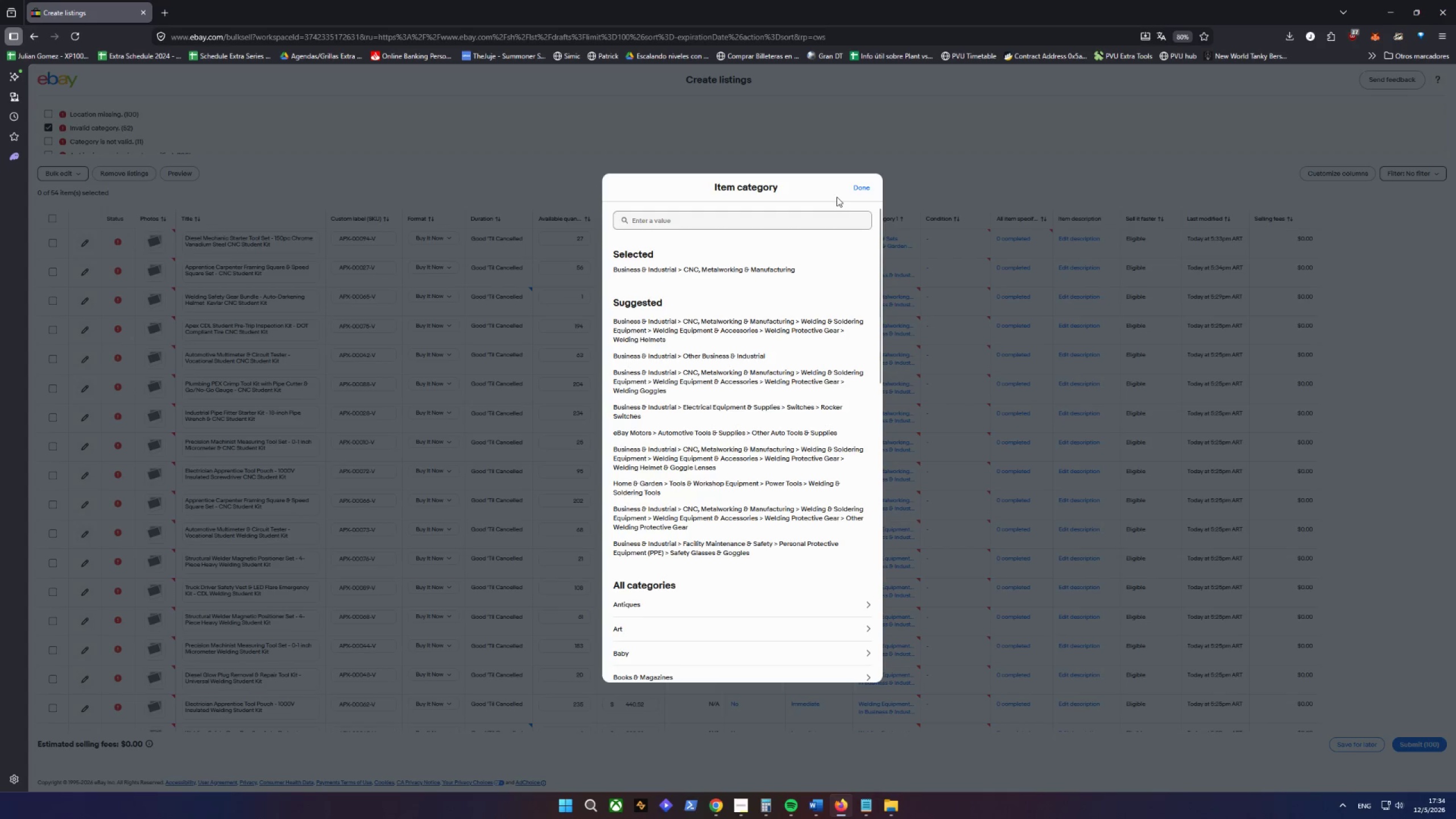 
wait(5.05)
 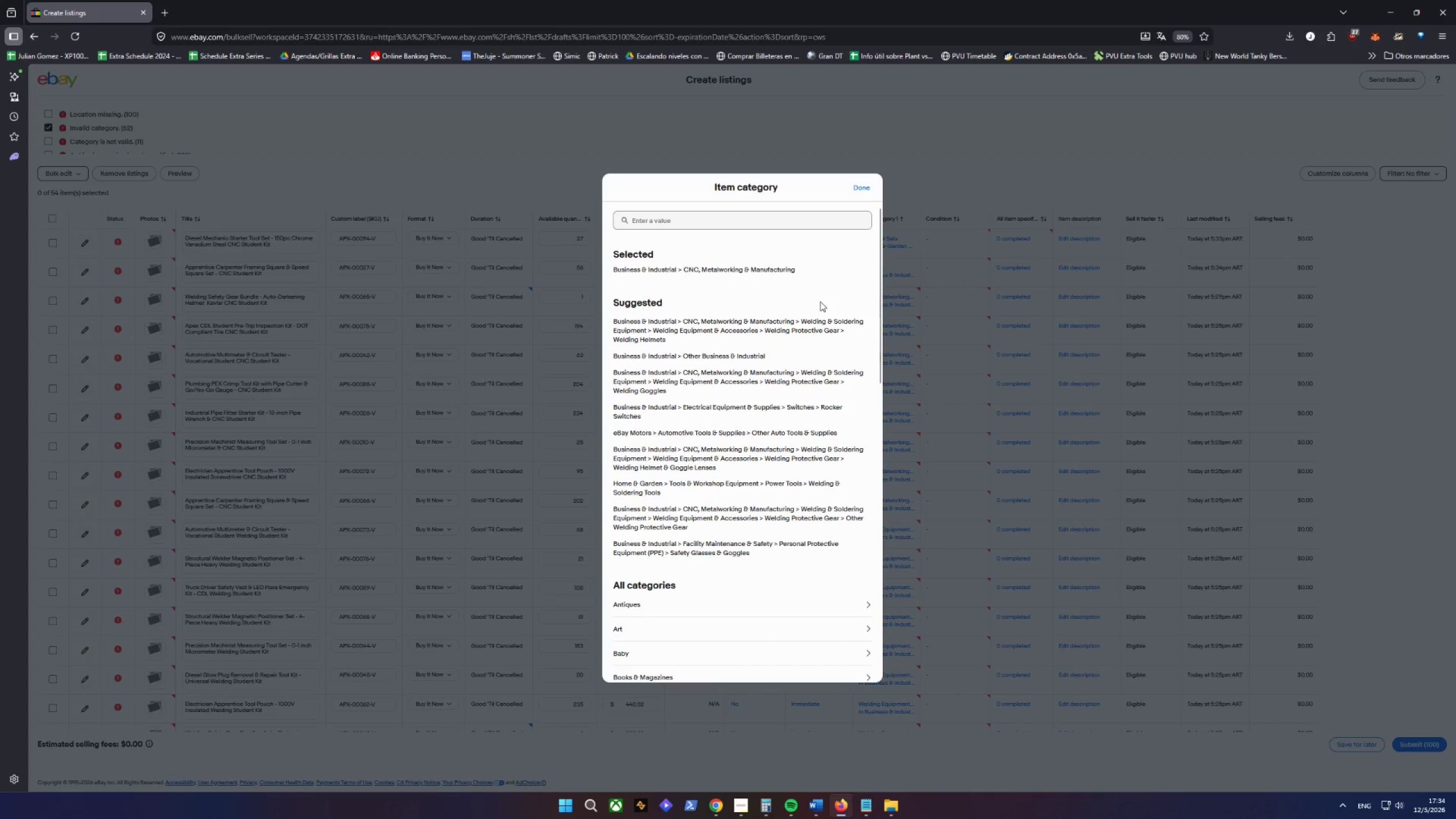 
scroll: coordinate [810, 367], scroll_direction: down, amount: 1.0
 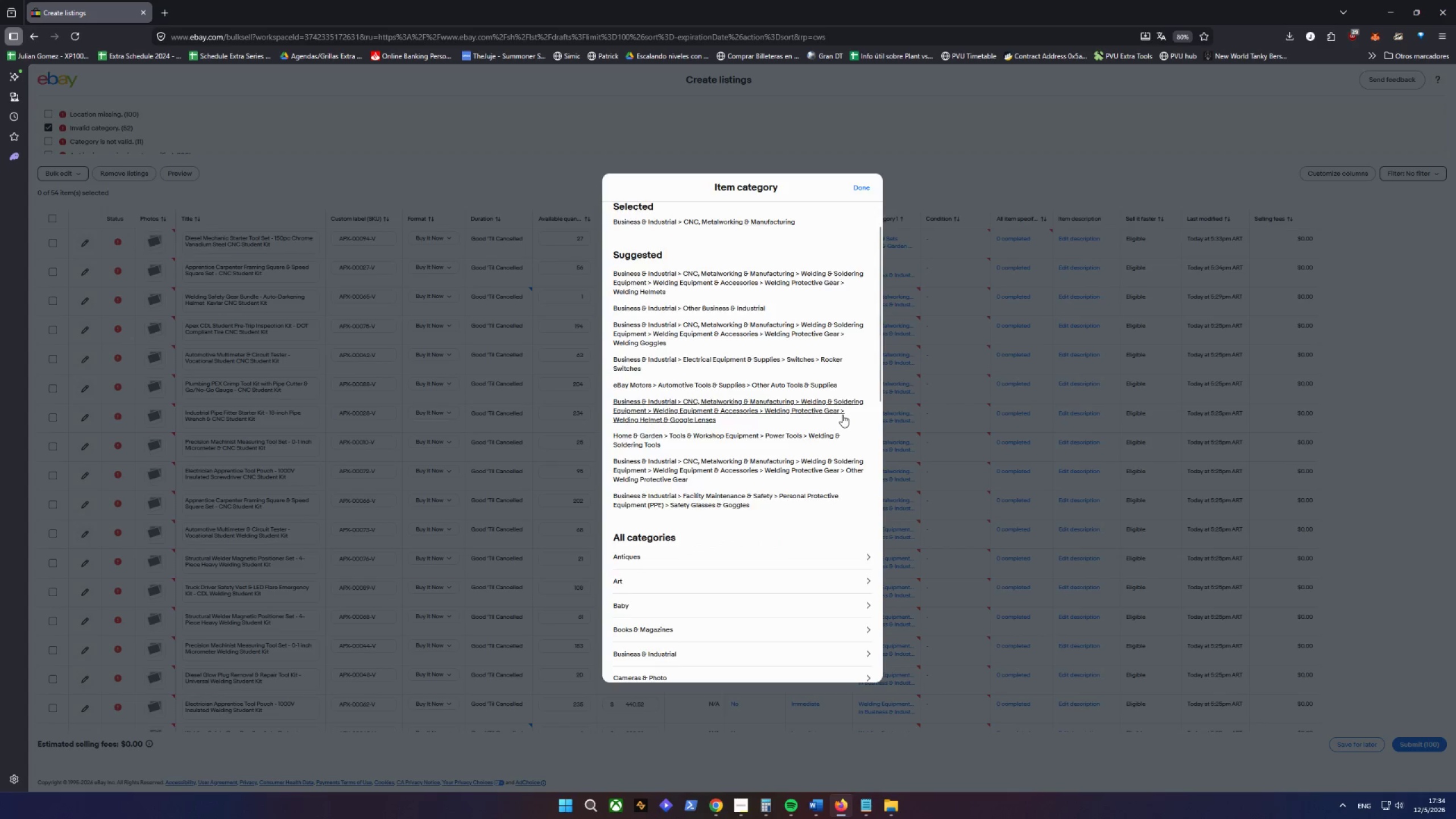 
scroll: coordinate [842, 414], scroll_direction: up, amount: 2.0
 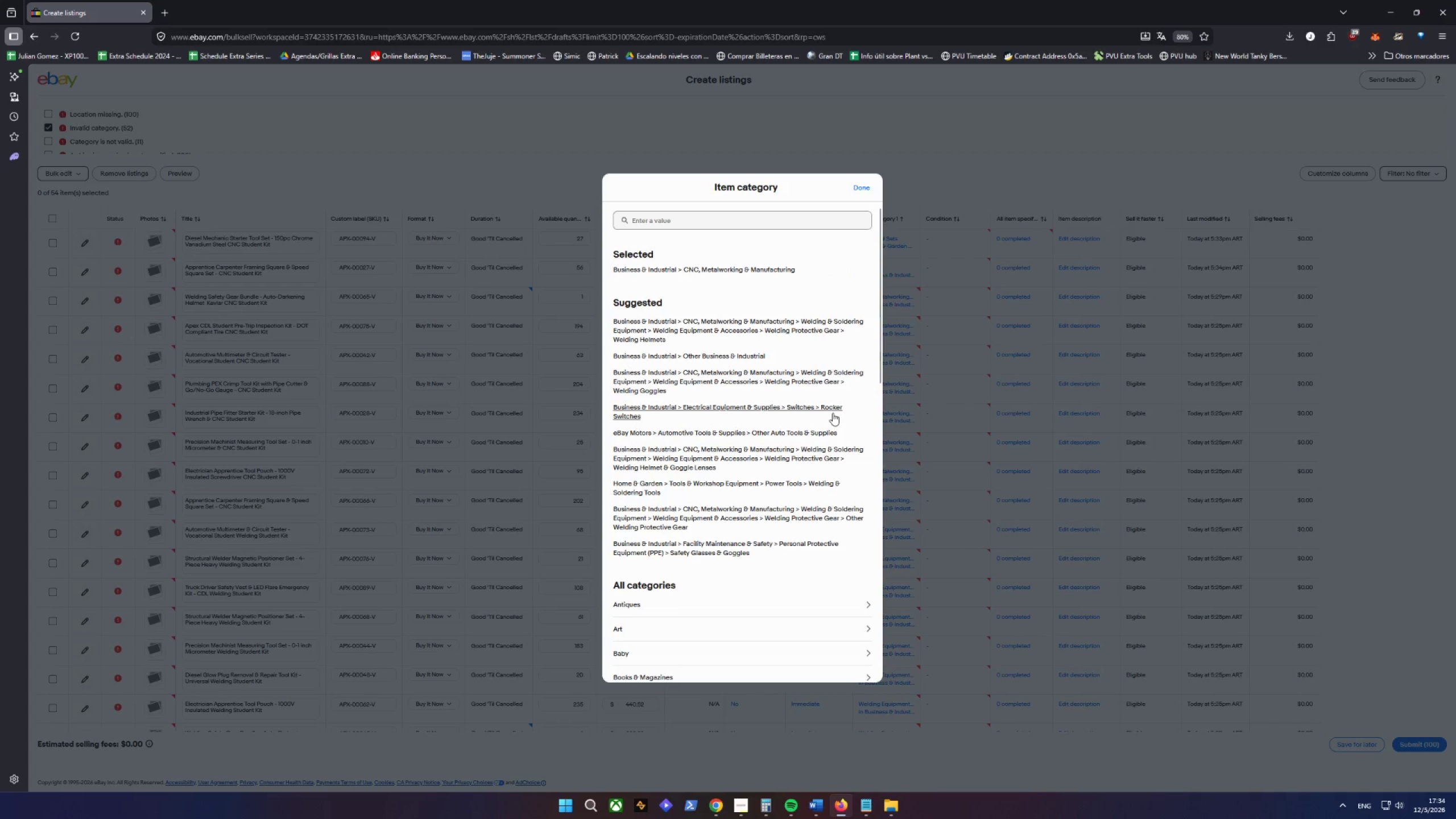 
wait(7.2)
 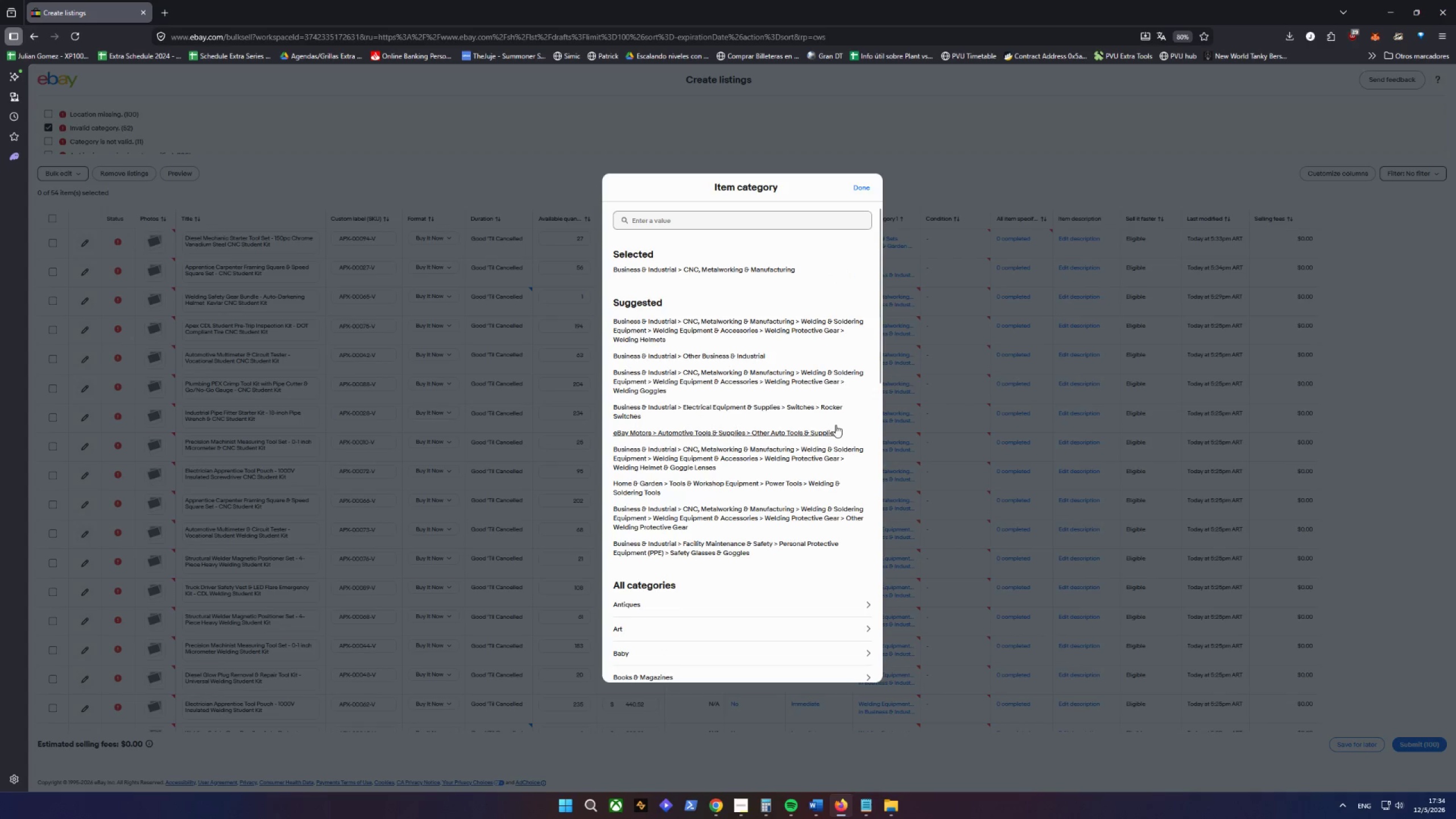 
left_click([800, 332])
 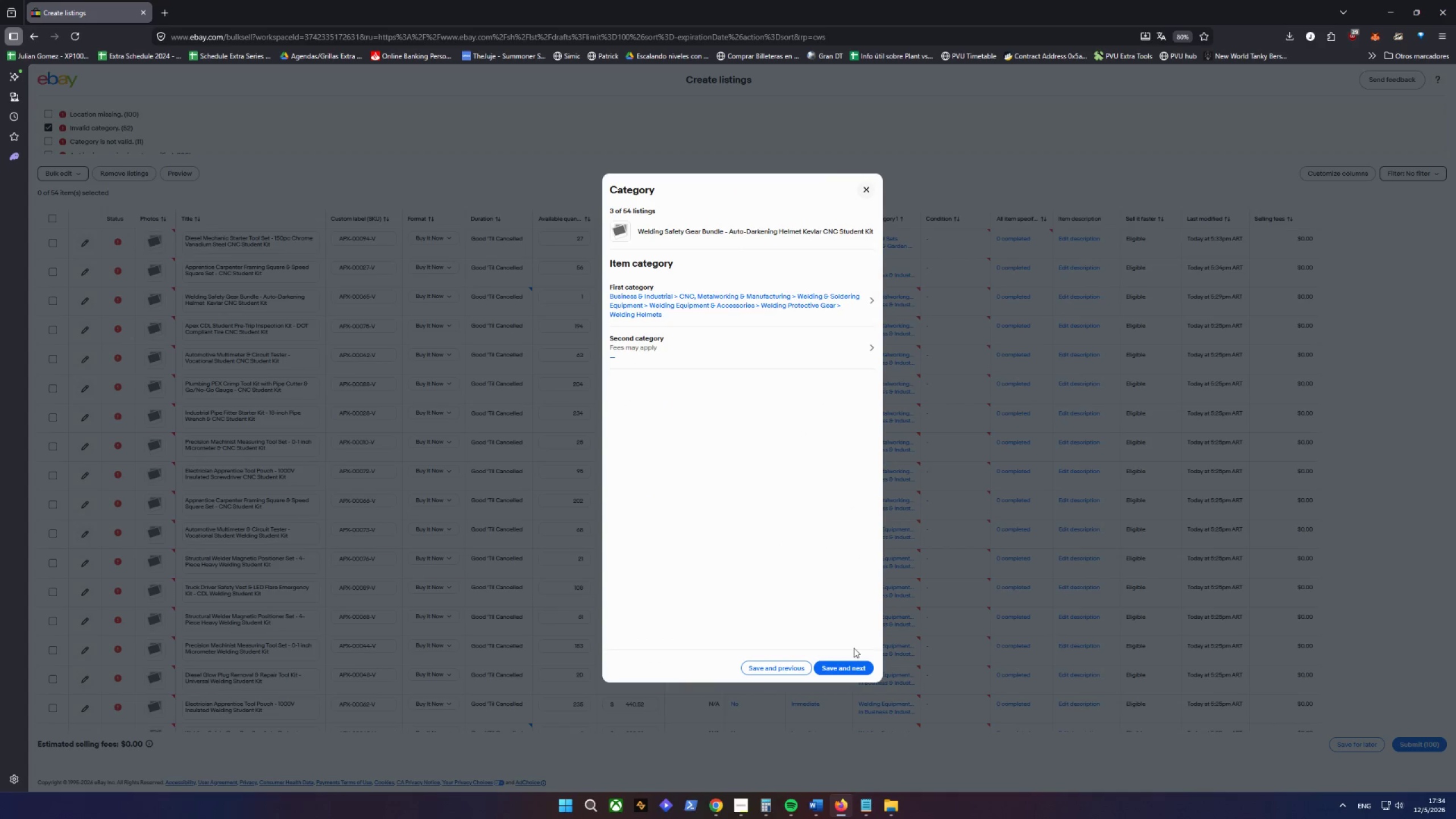 
left_click([849, 671])
 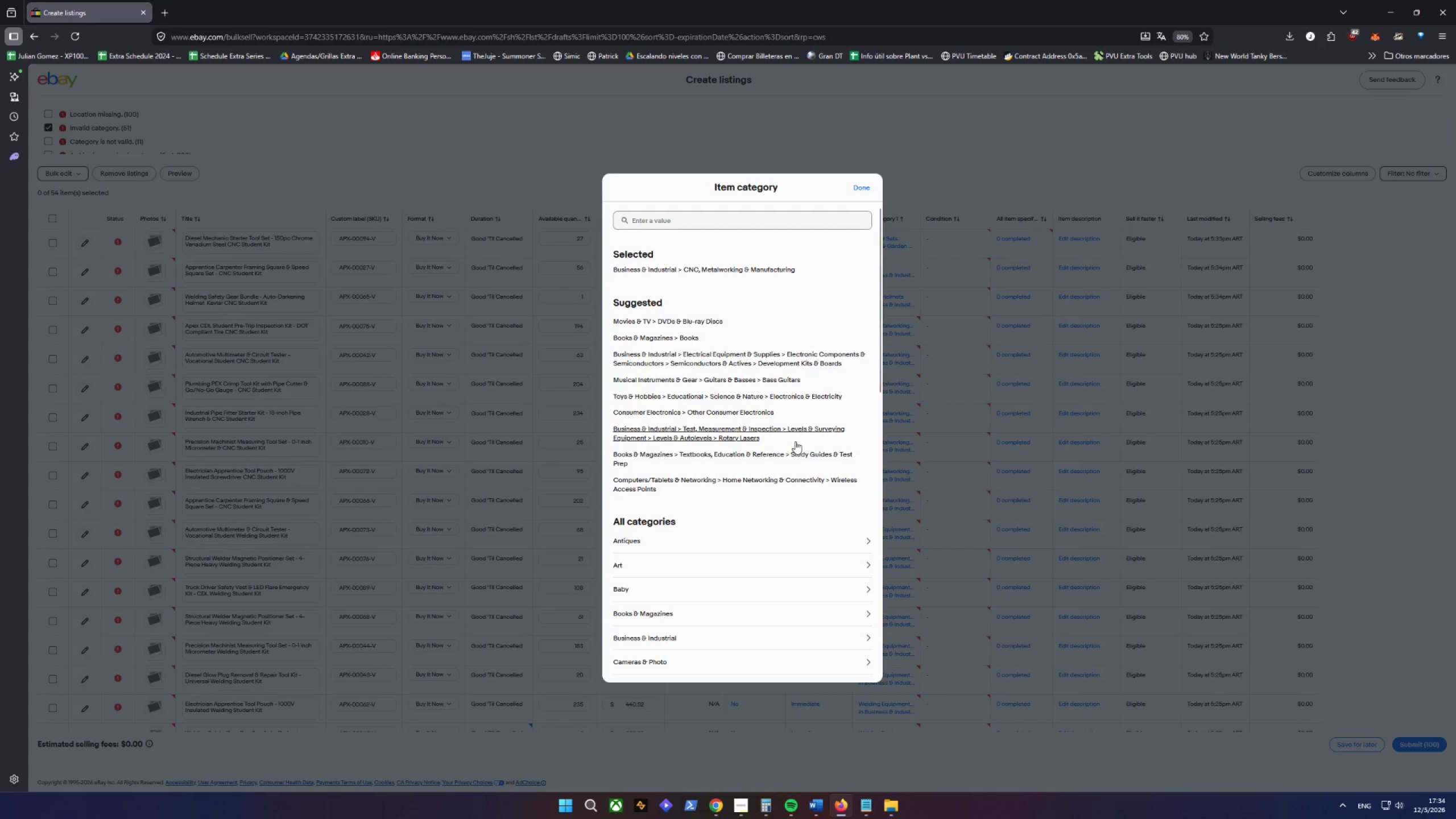 
wait(16.56)
 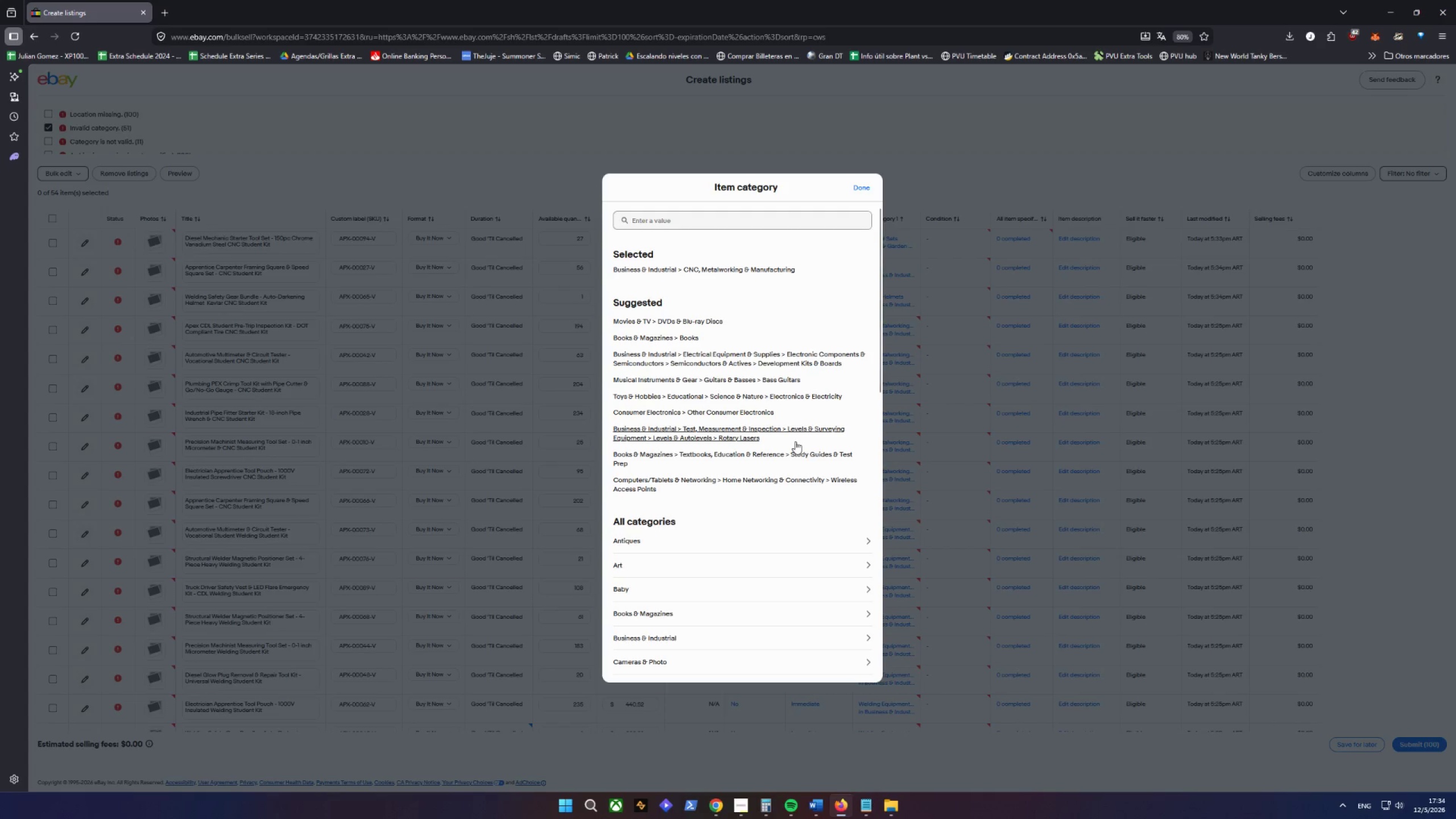 
left_click([790, 358])
 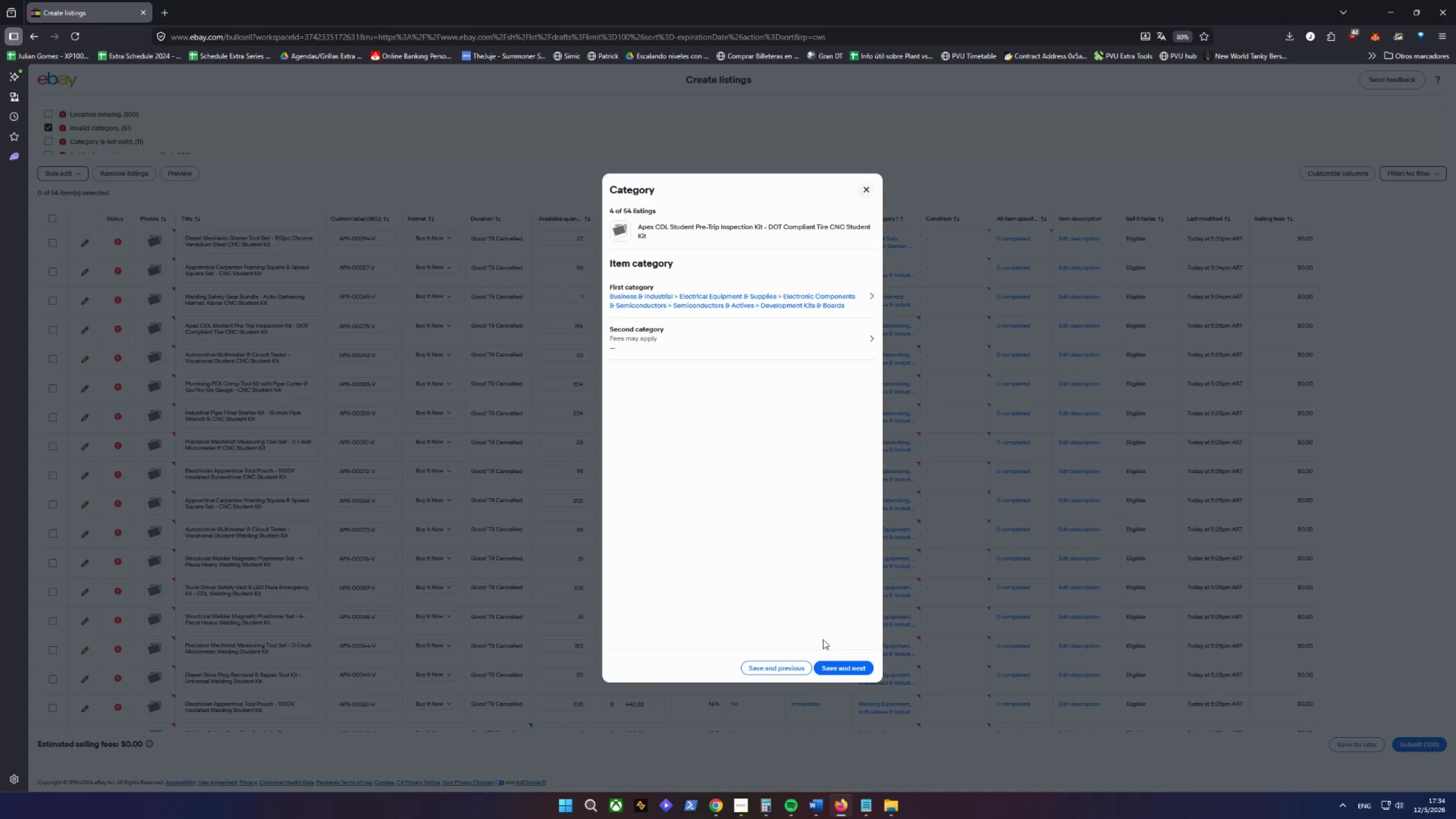 
left_click([838, 672])
 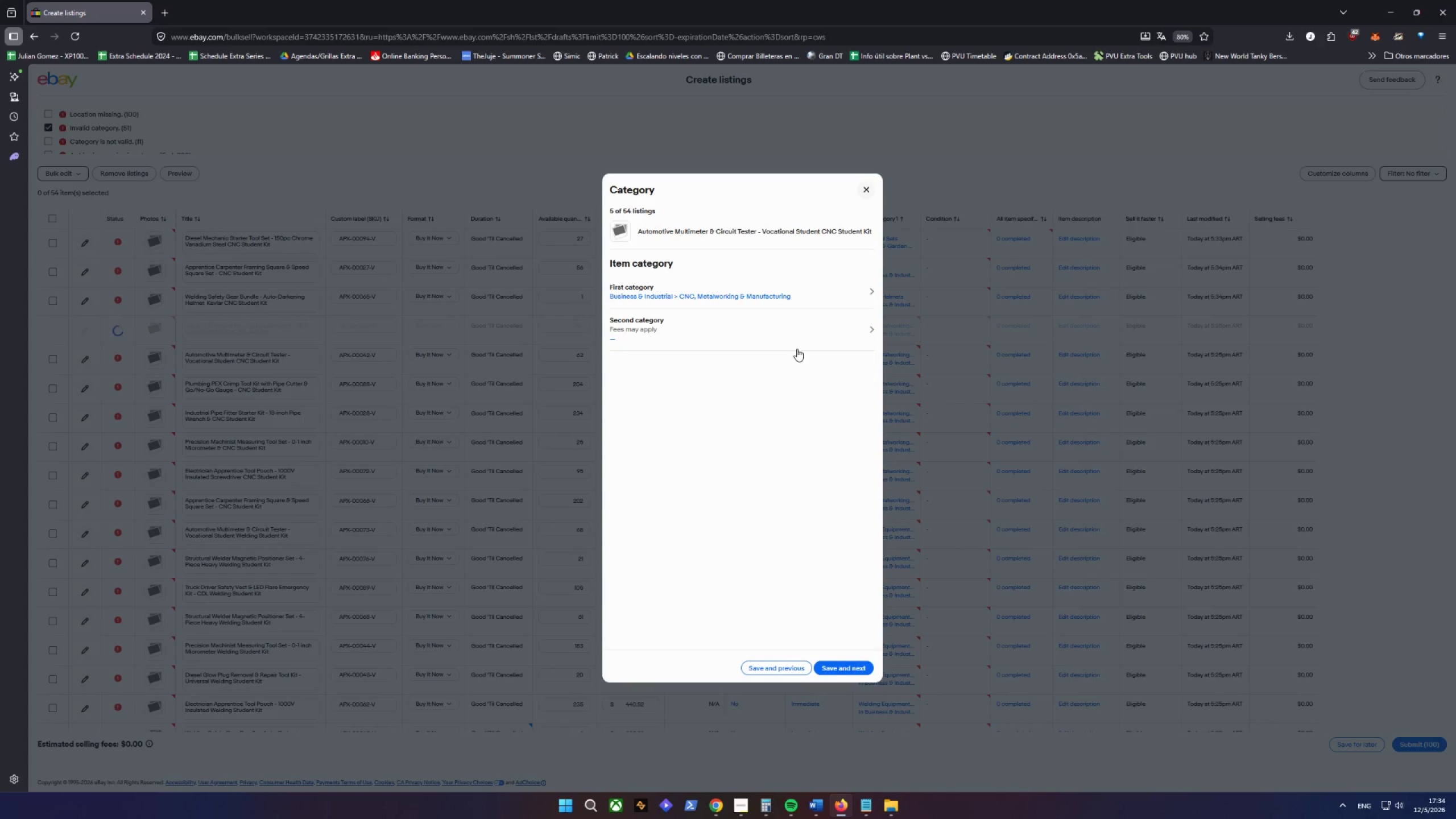 
left_click([800, 293])
 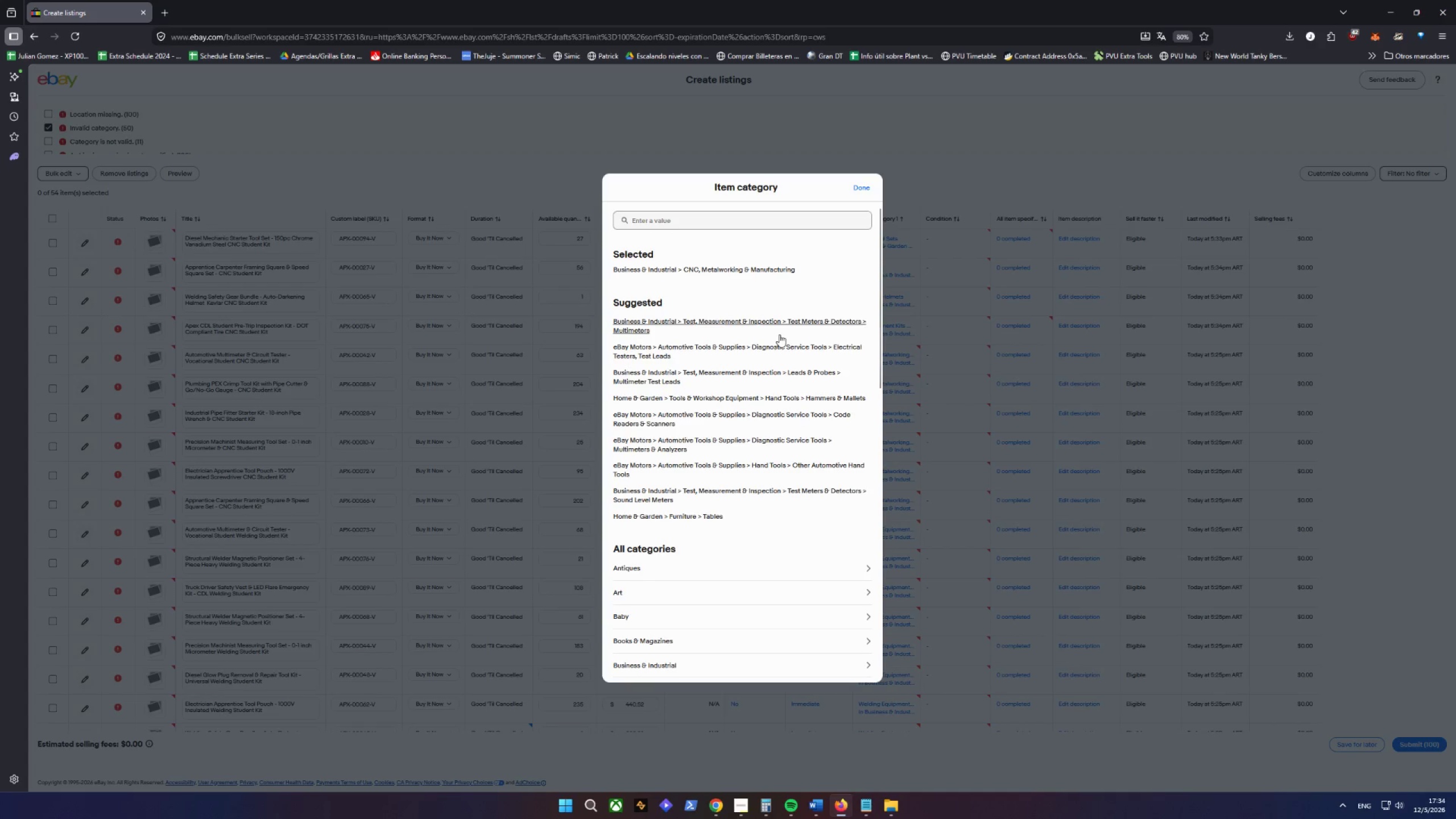 
wait(12.45)
 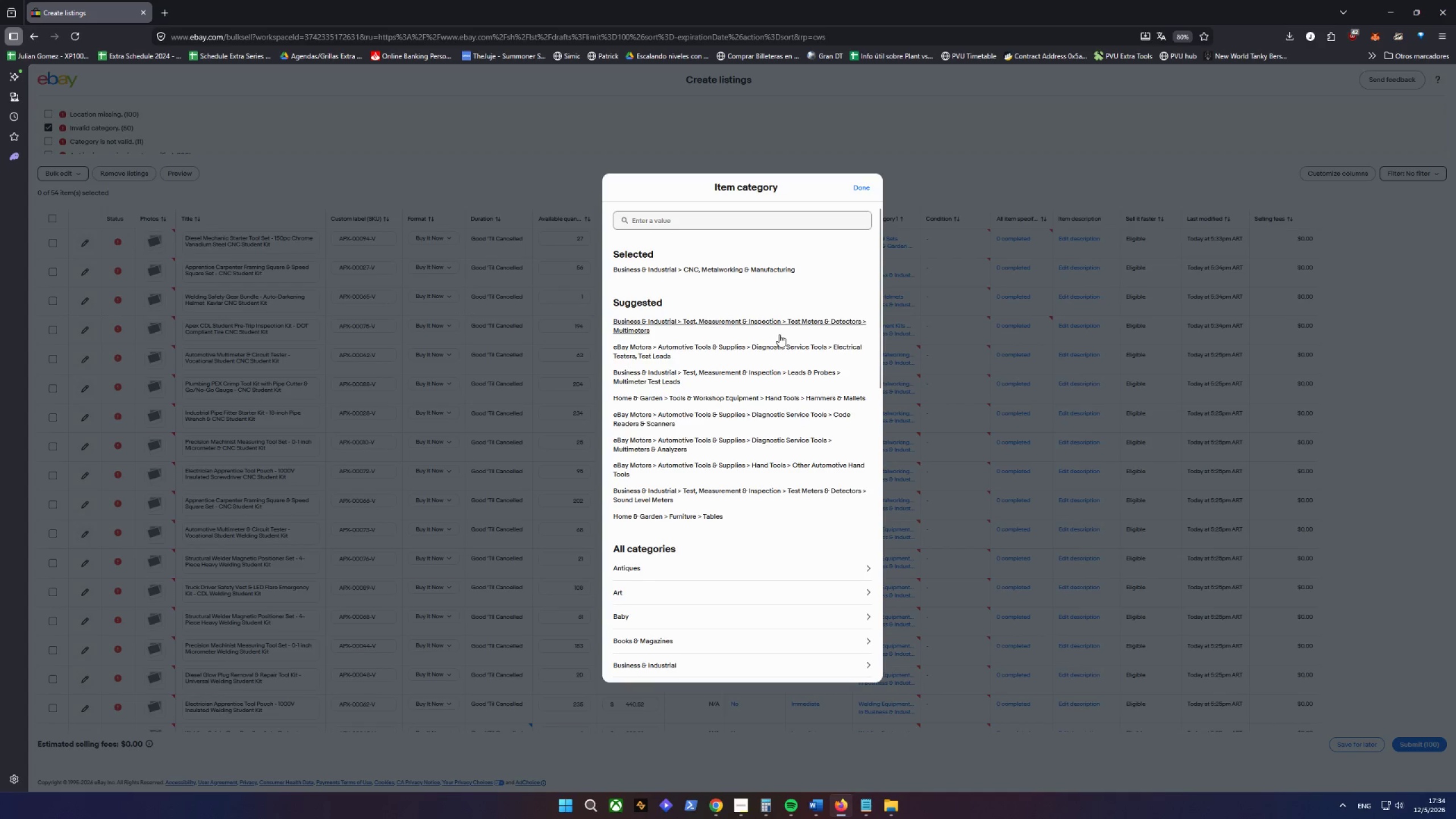 
left_click([780, 371])
 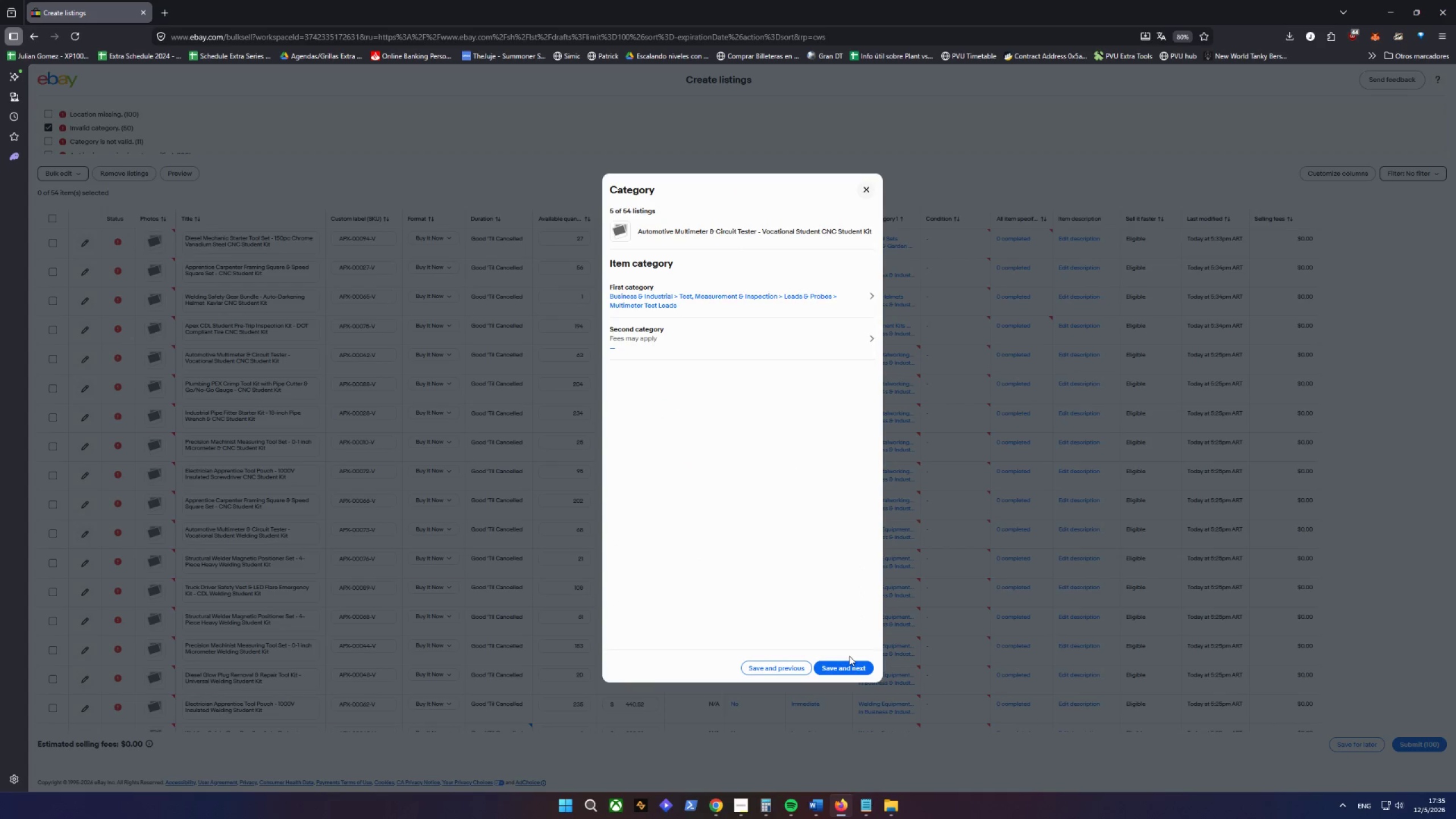 
left_click([849, 656])
 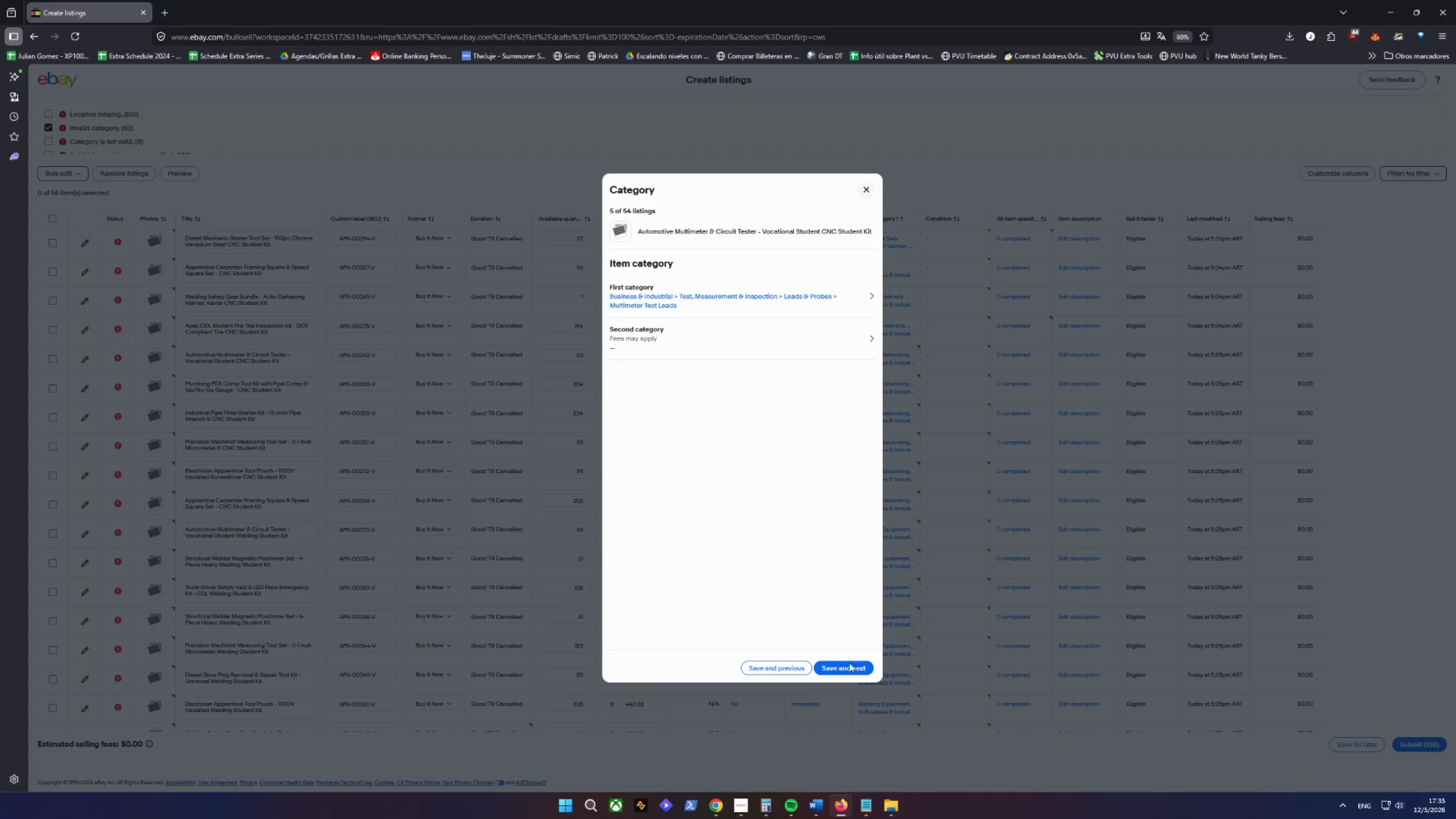 
left_click([849, 667])
 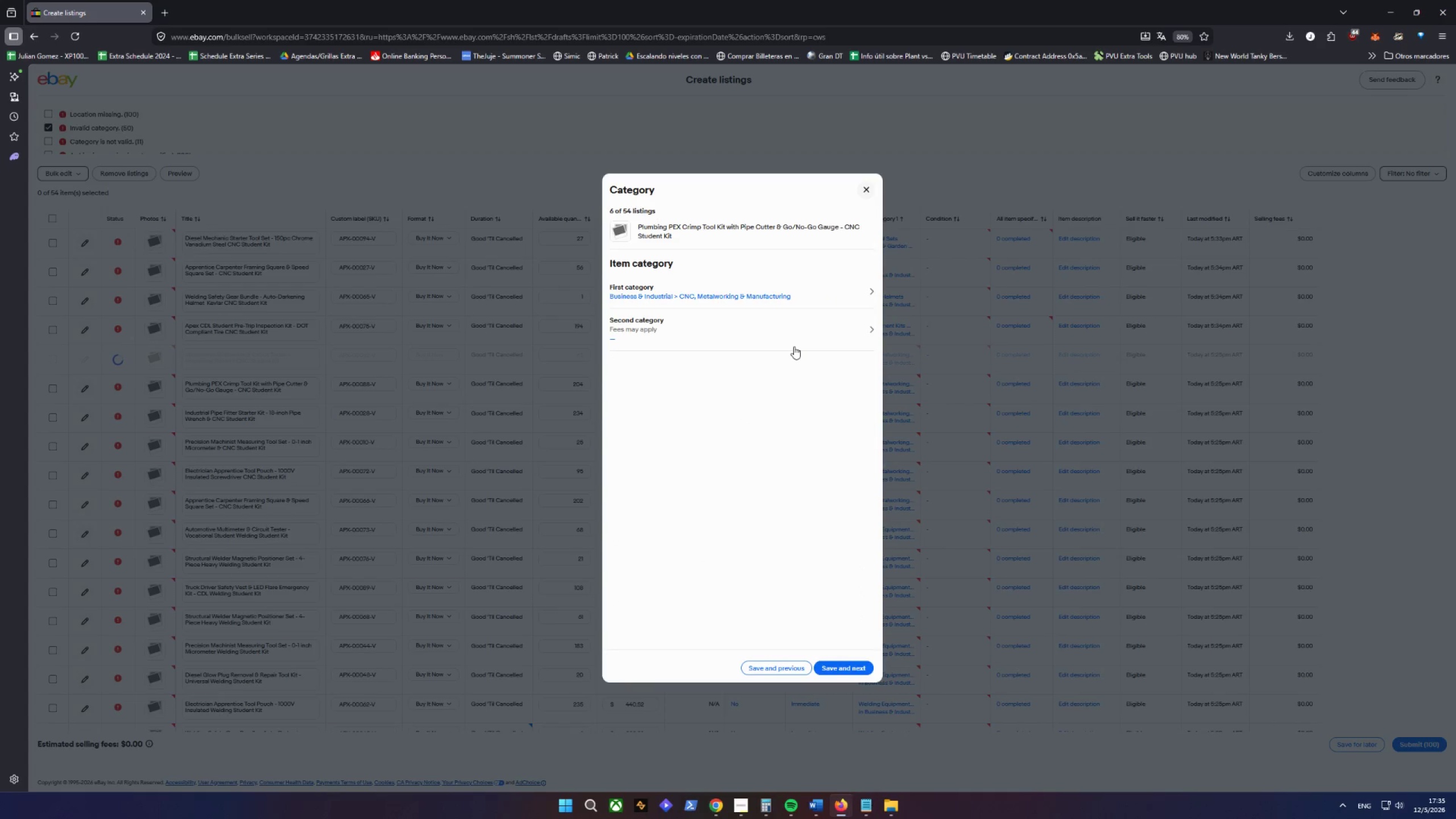 
left_click([759, 286])
 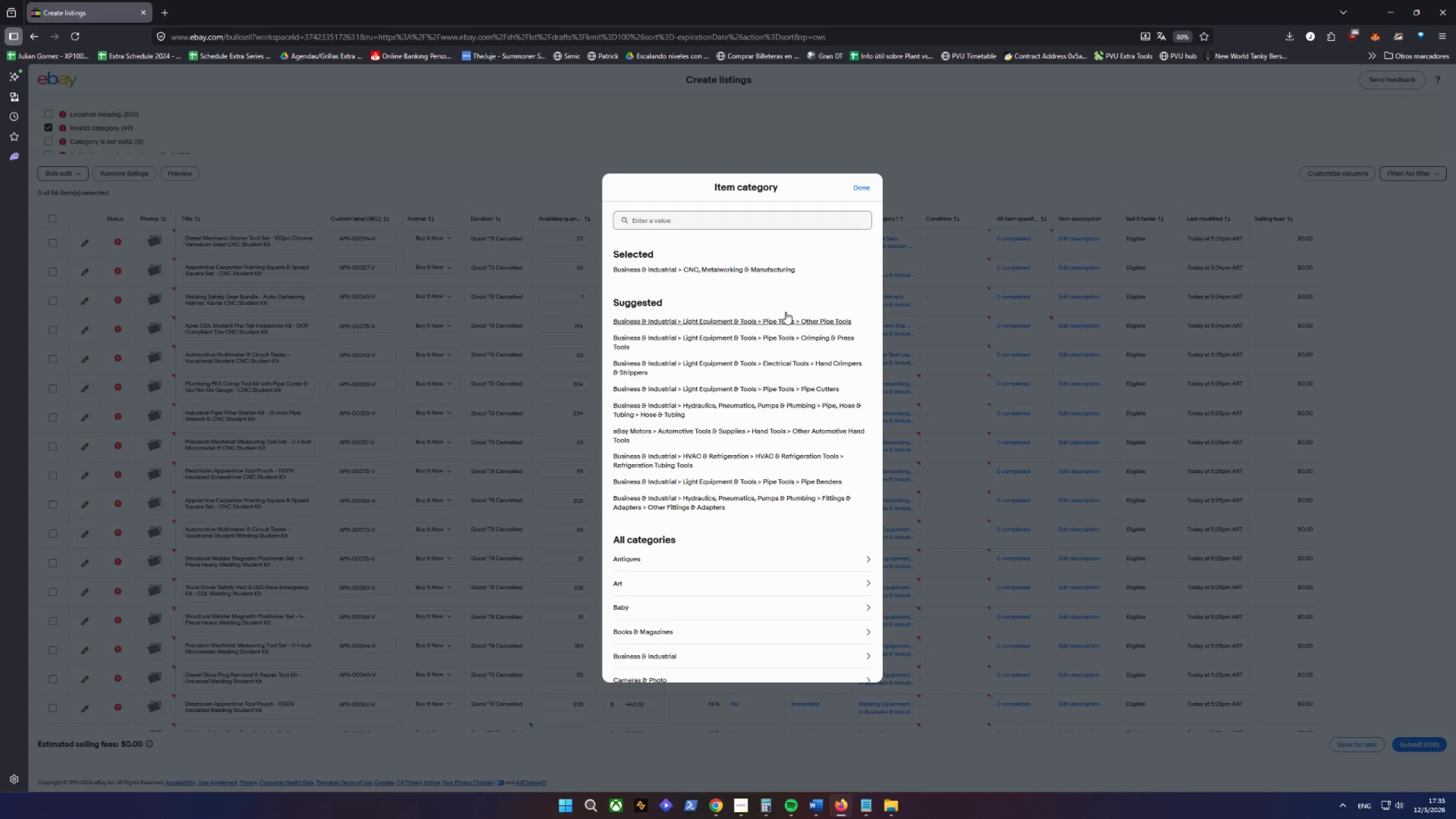 
wait(19.2)
 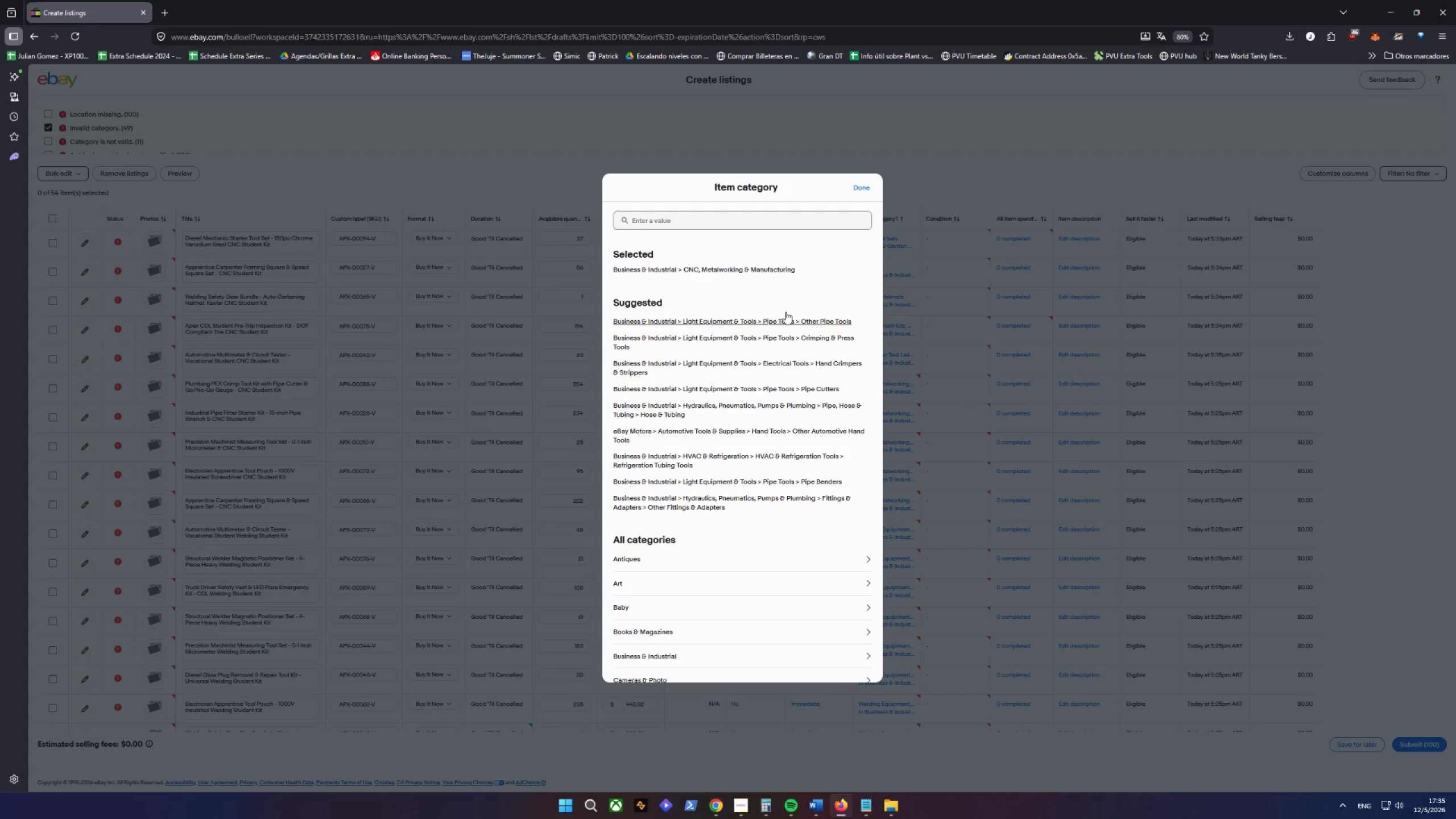 
left_click([741, 810])